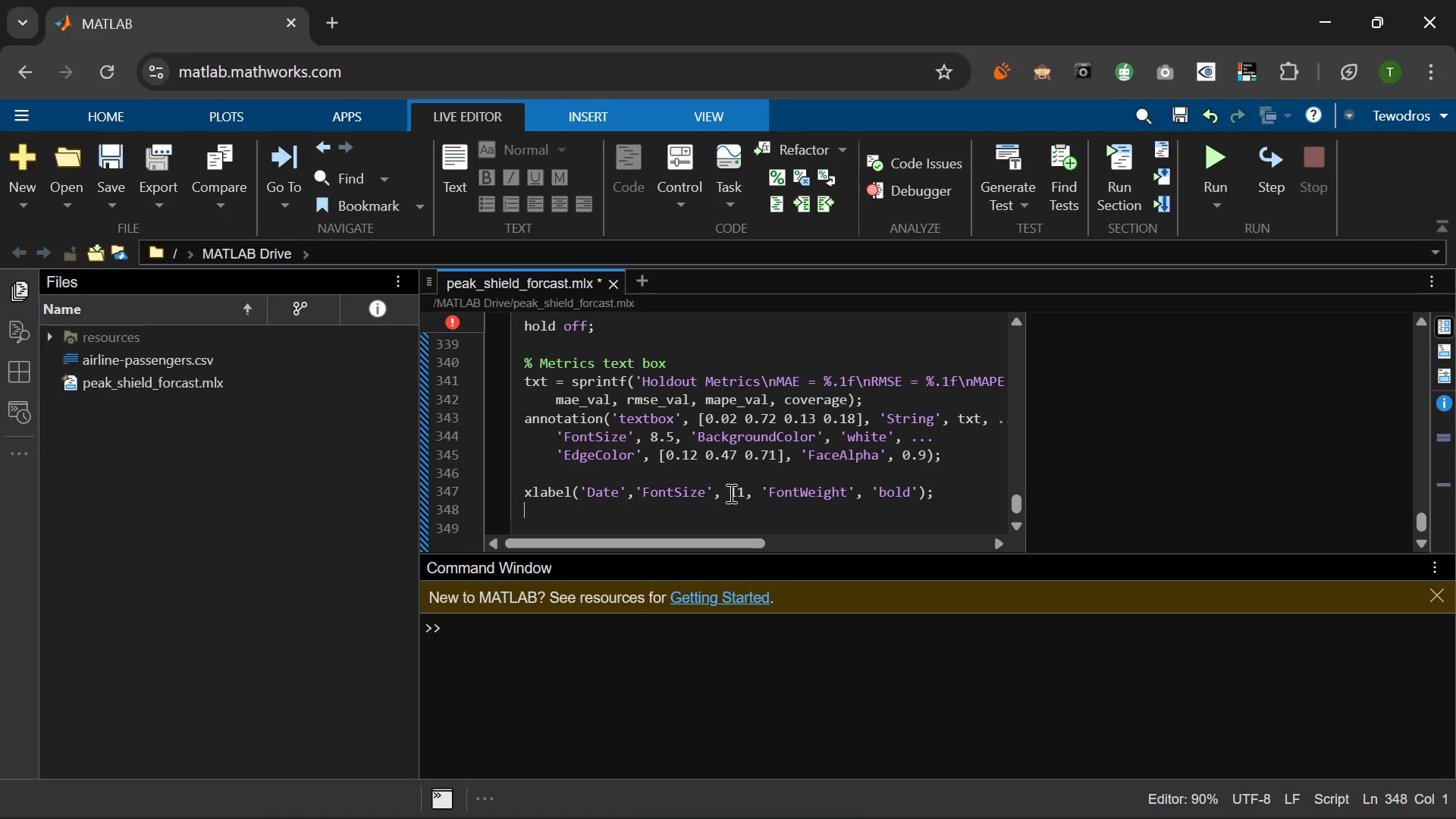 
type(ylabel('Monthly Clain)
key(Backspace)
type(m Volume (index))
 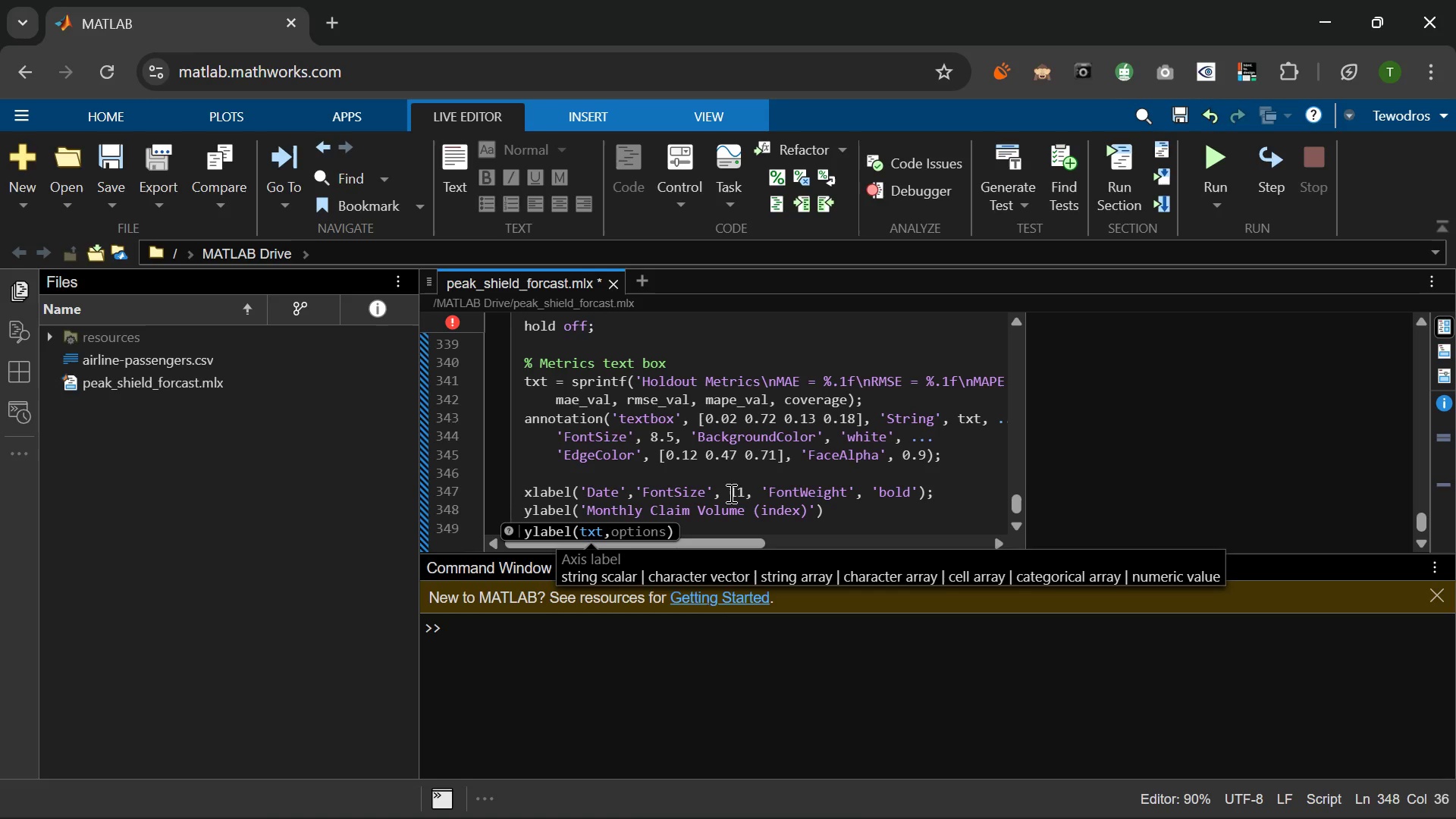 
key(ArrowRight)
 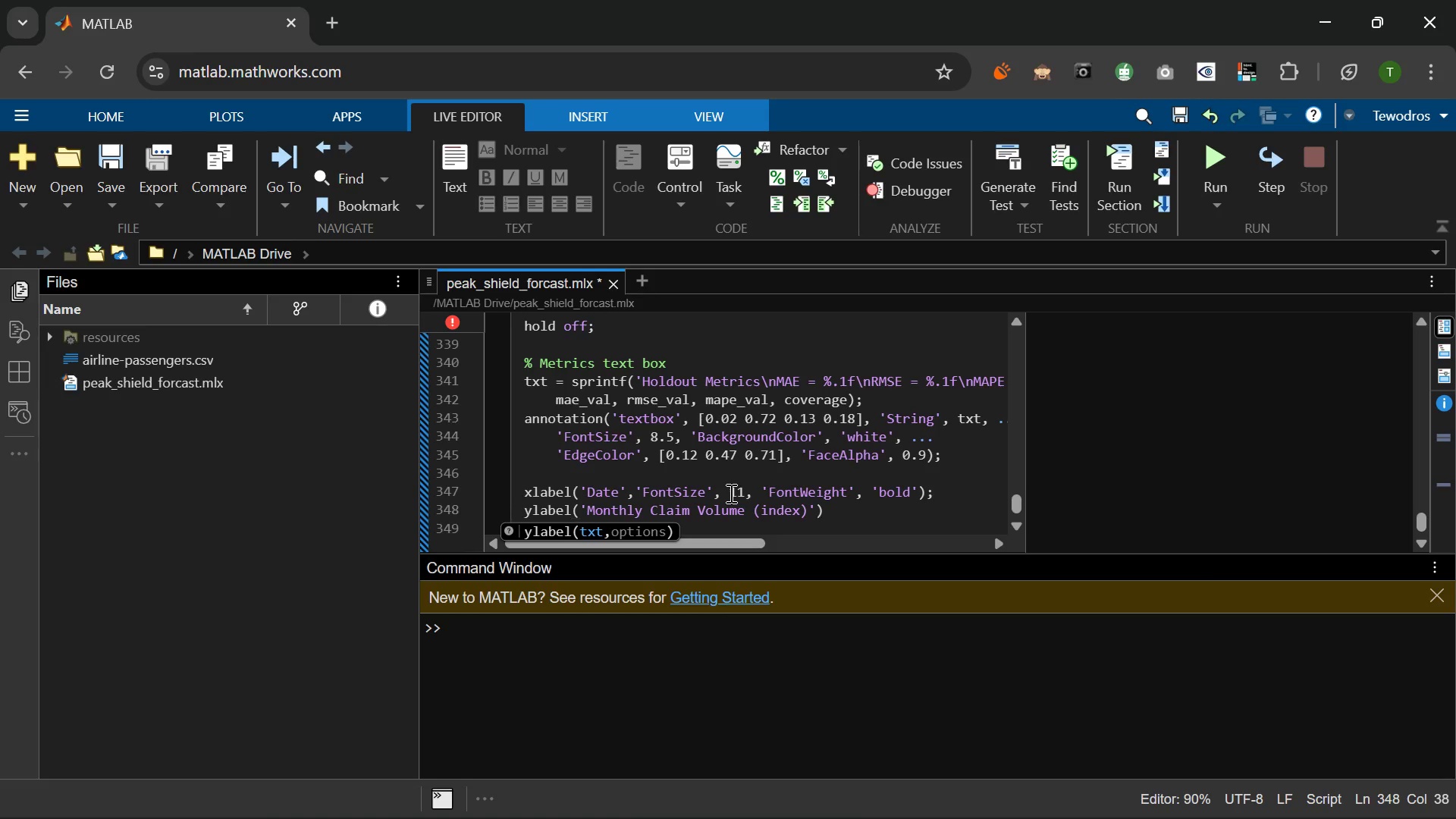 
key(Comma)
 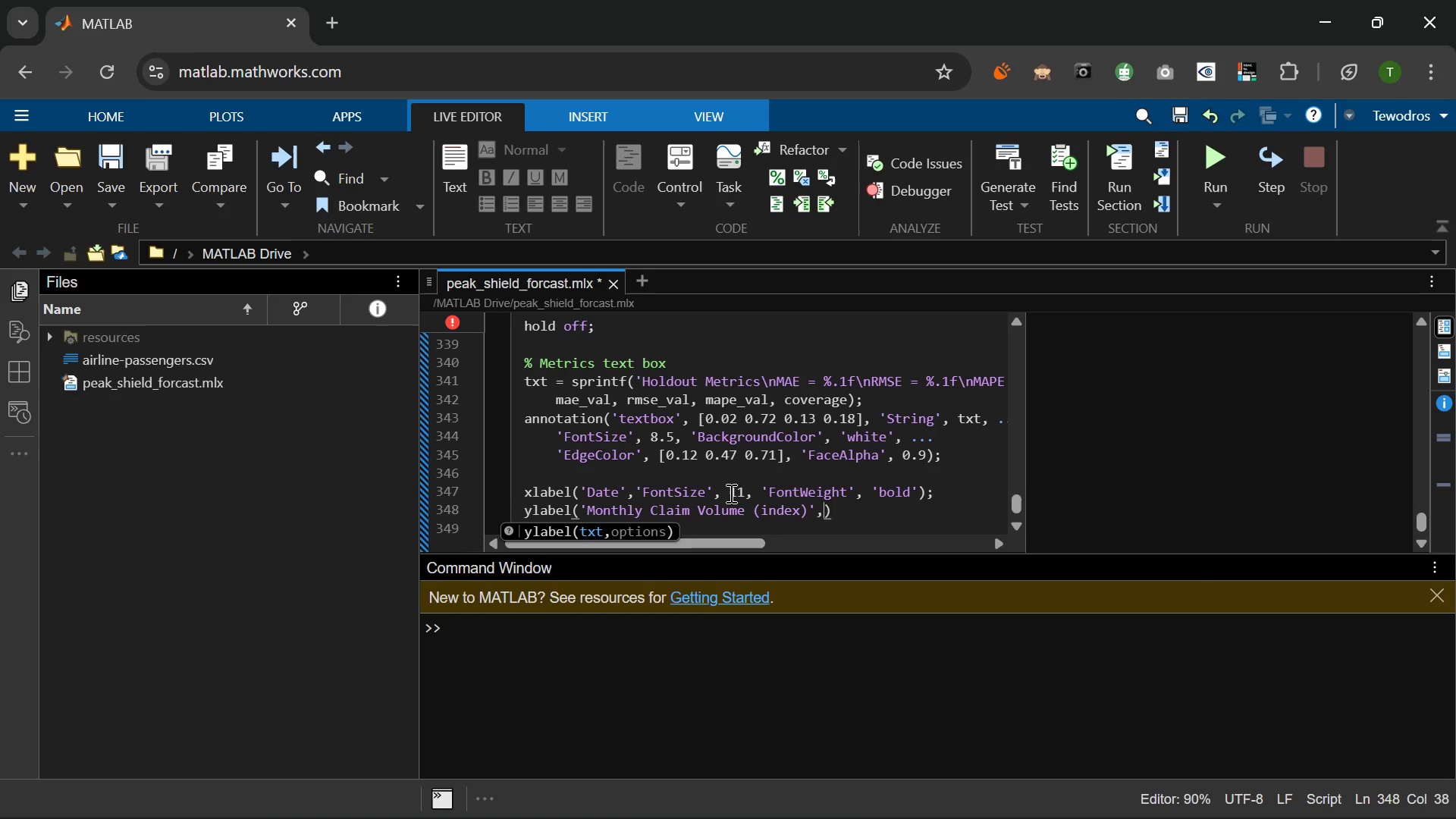 
key(Space)
 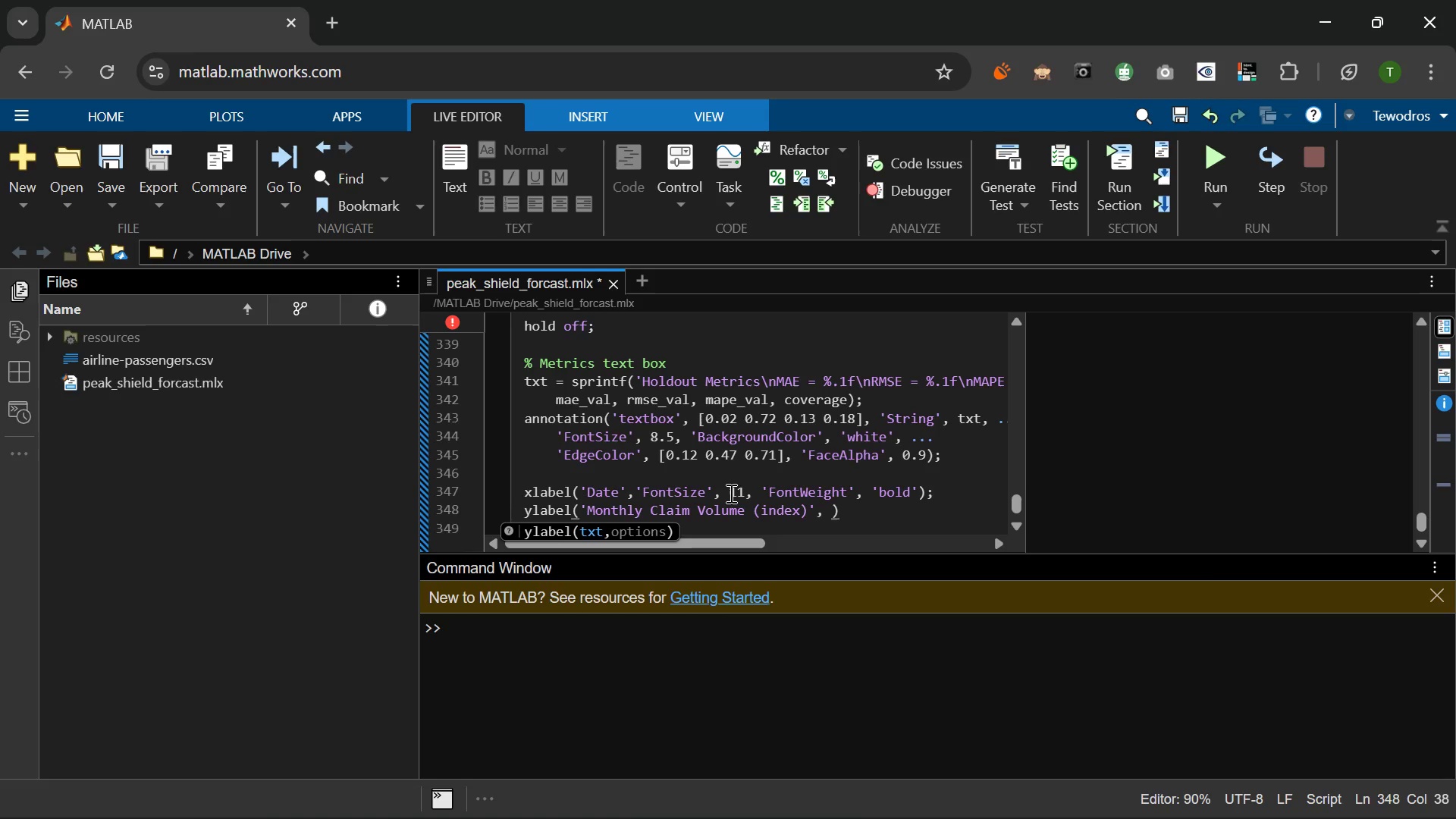 
key(Quote)
 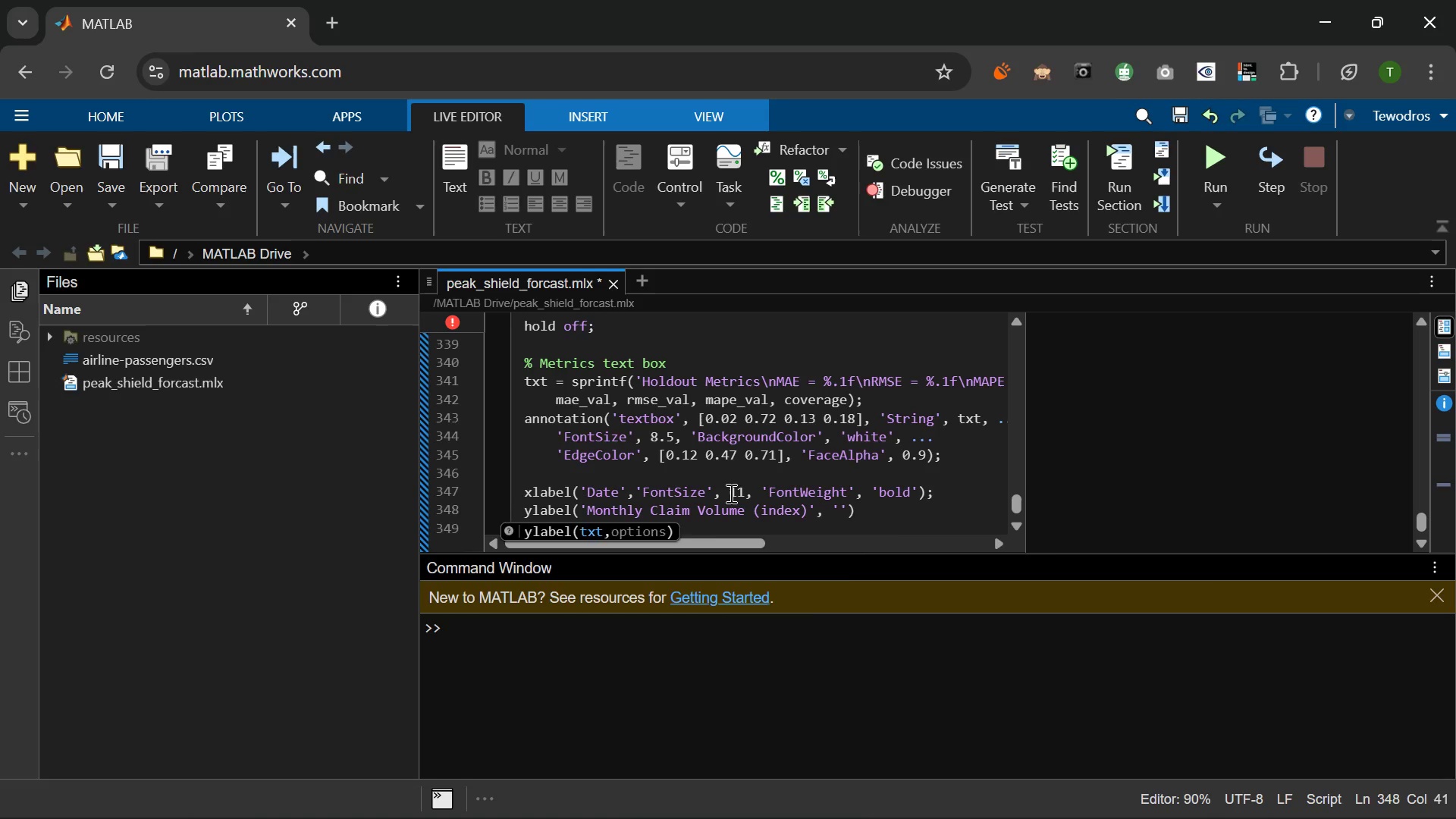 
key(Shift+F)
 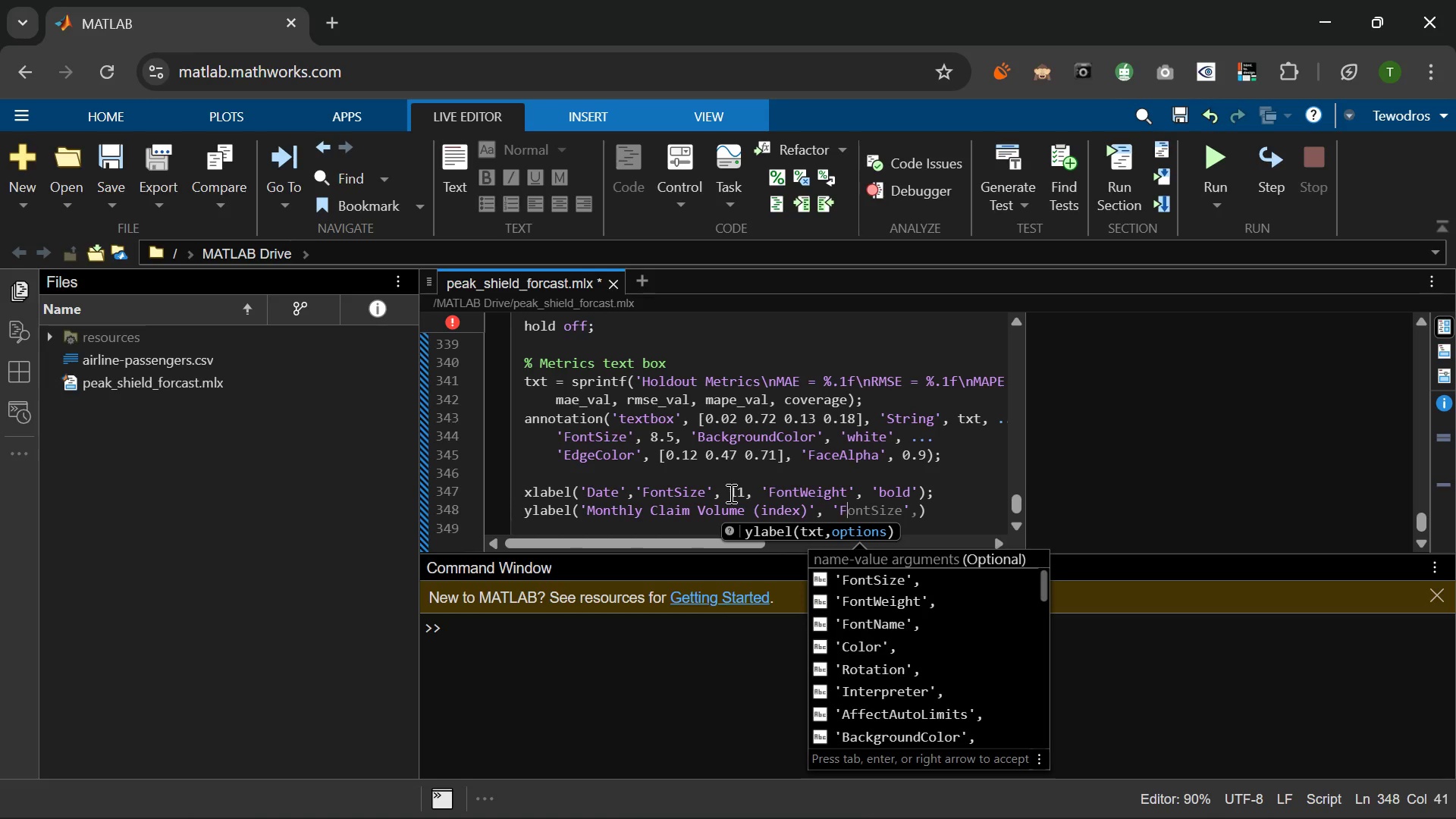 
key(Tab)
 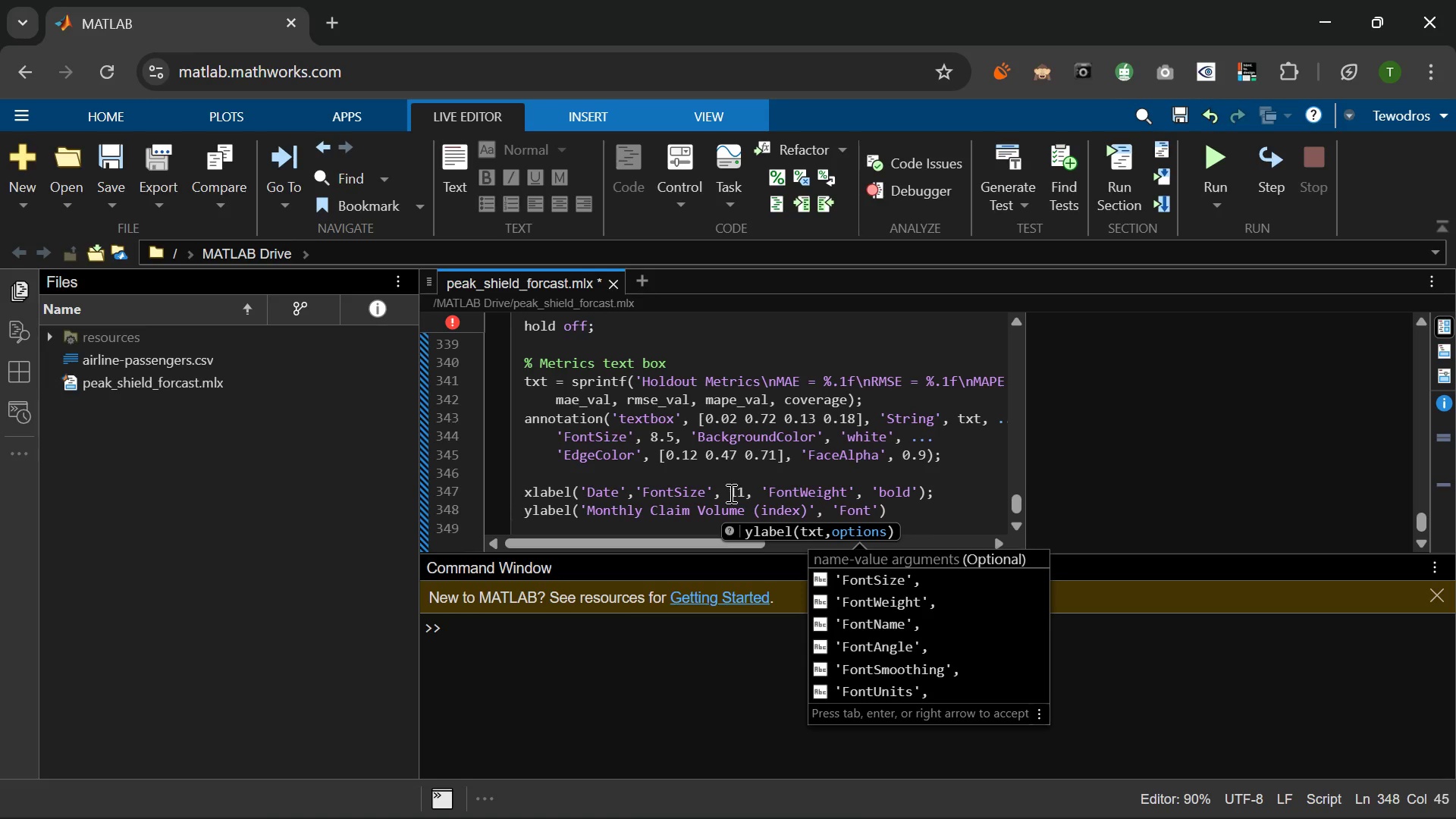 
hold_key(key=Tab, duration=0.34)
 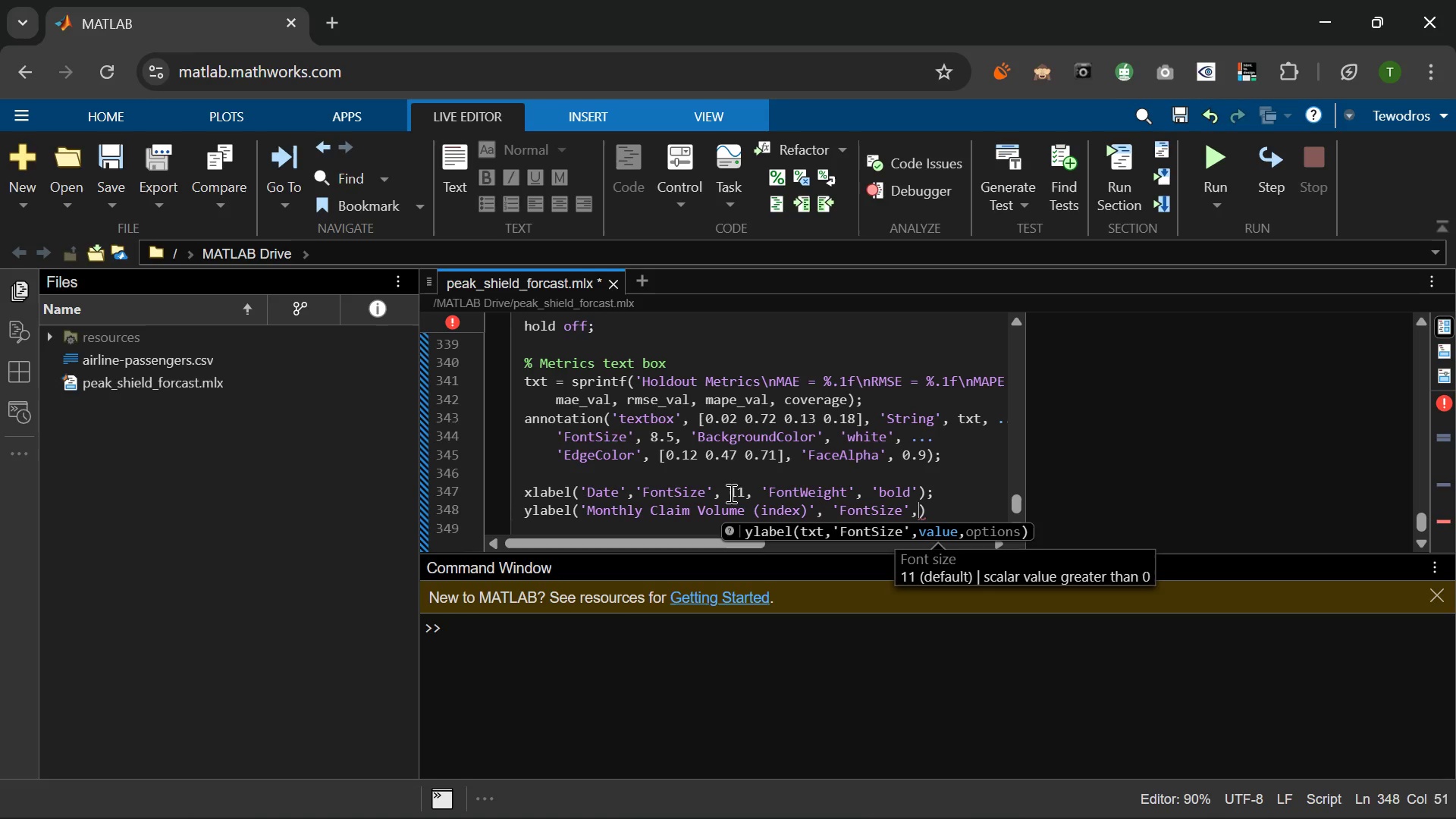 
type( 11, ')
 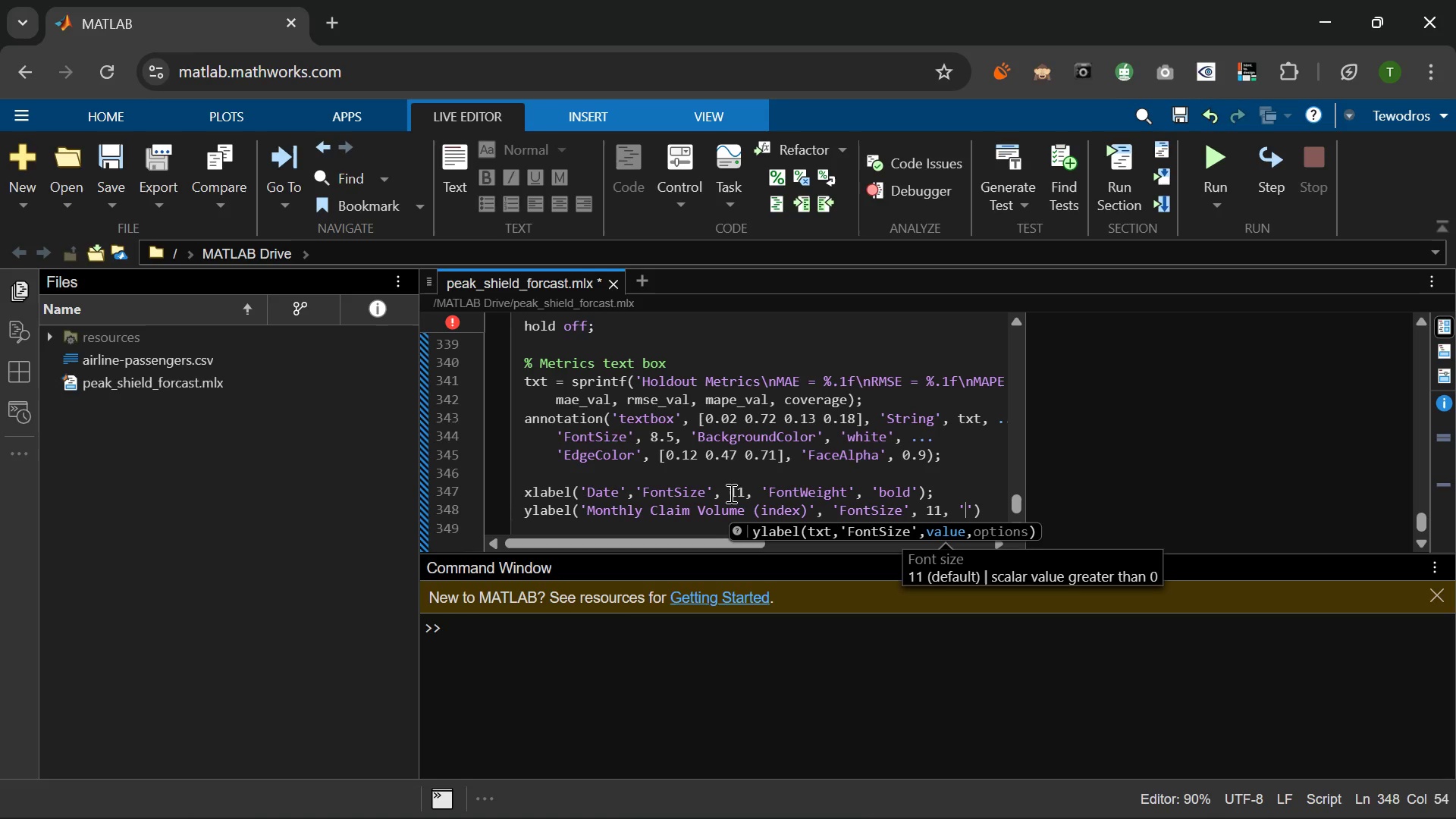 
key(Tab)
type('bold)
 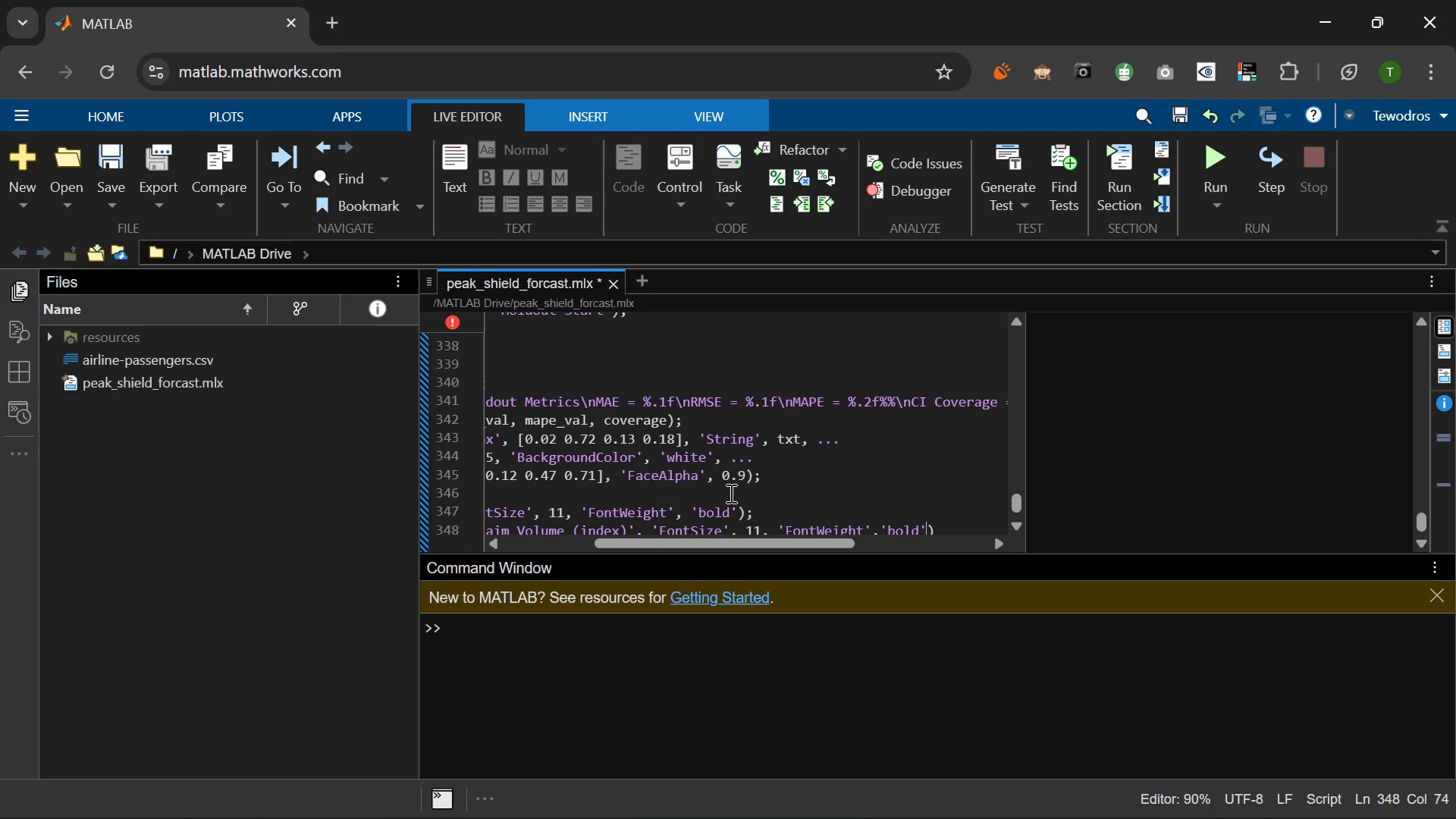 
wait(6.56)
 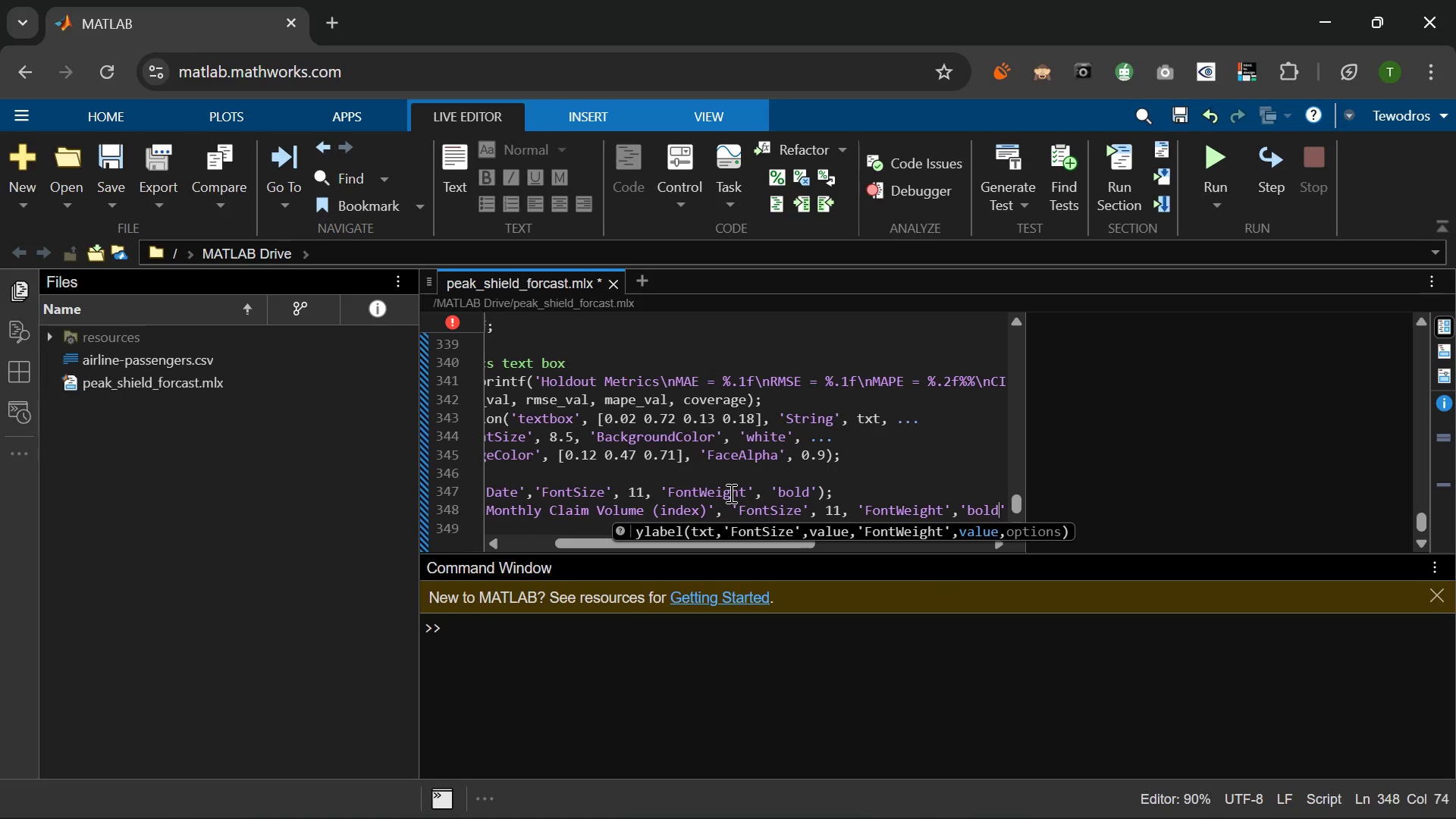 
key(ArrowRight)
 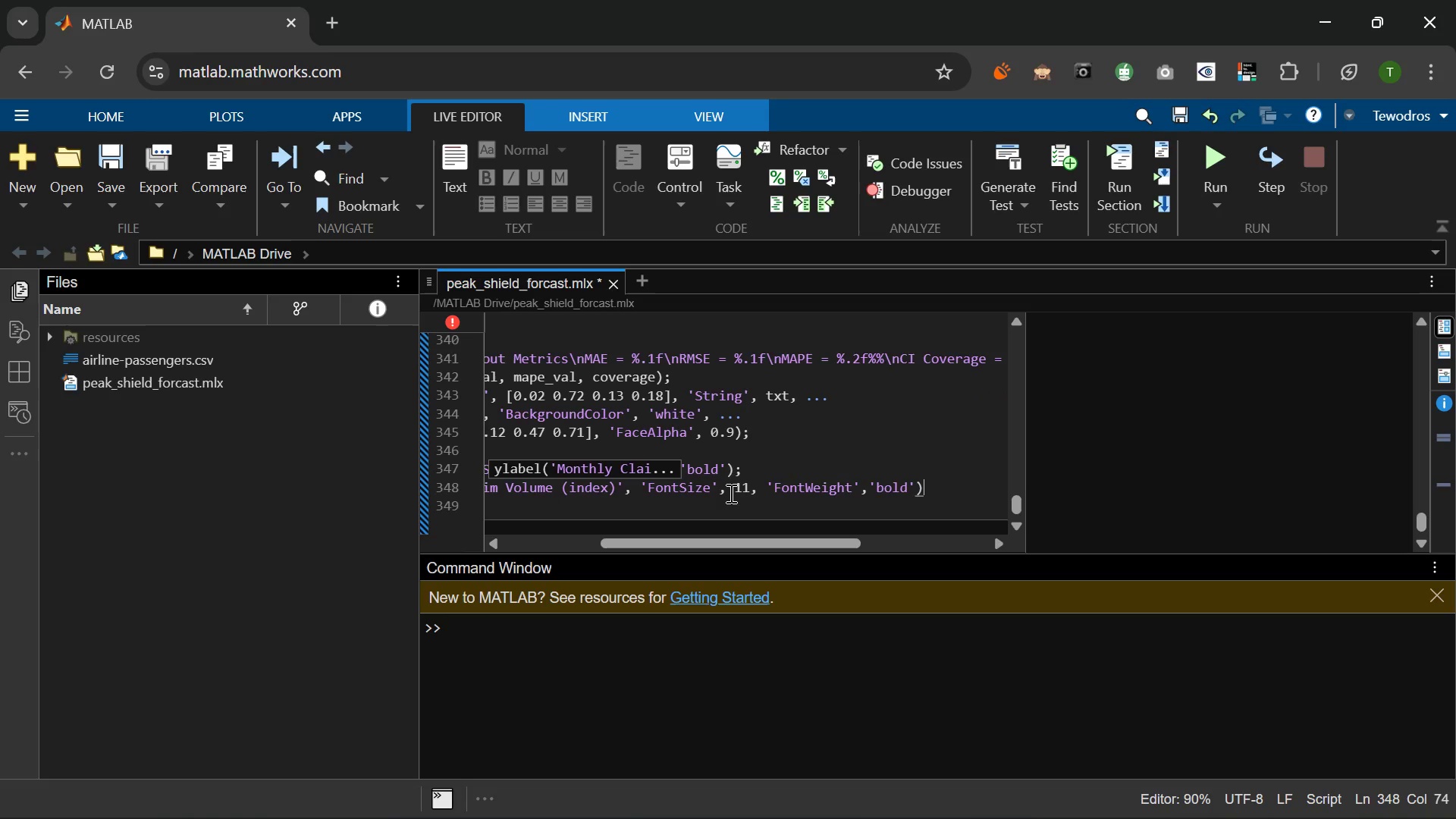 
key(ArrowRight)
 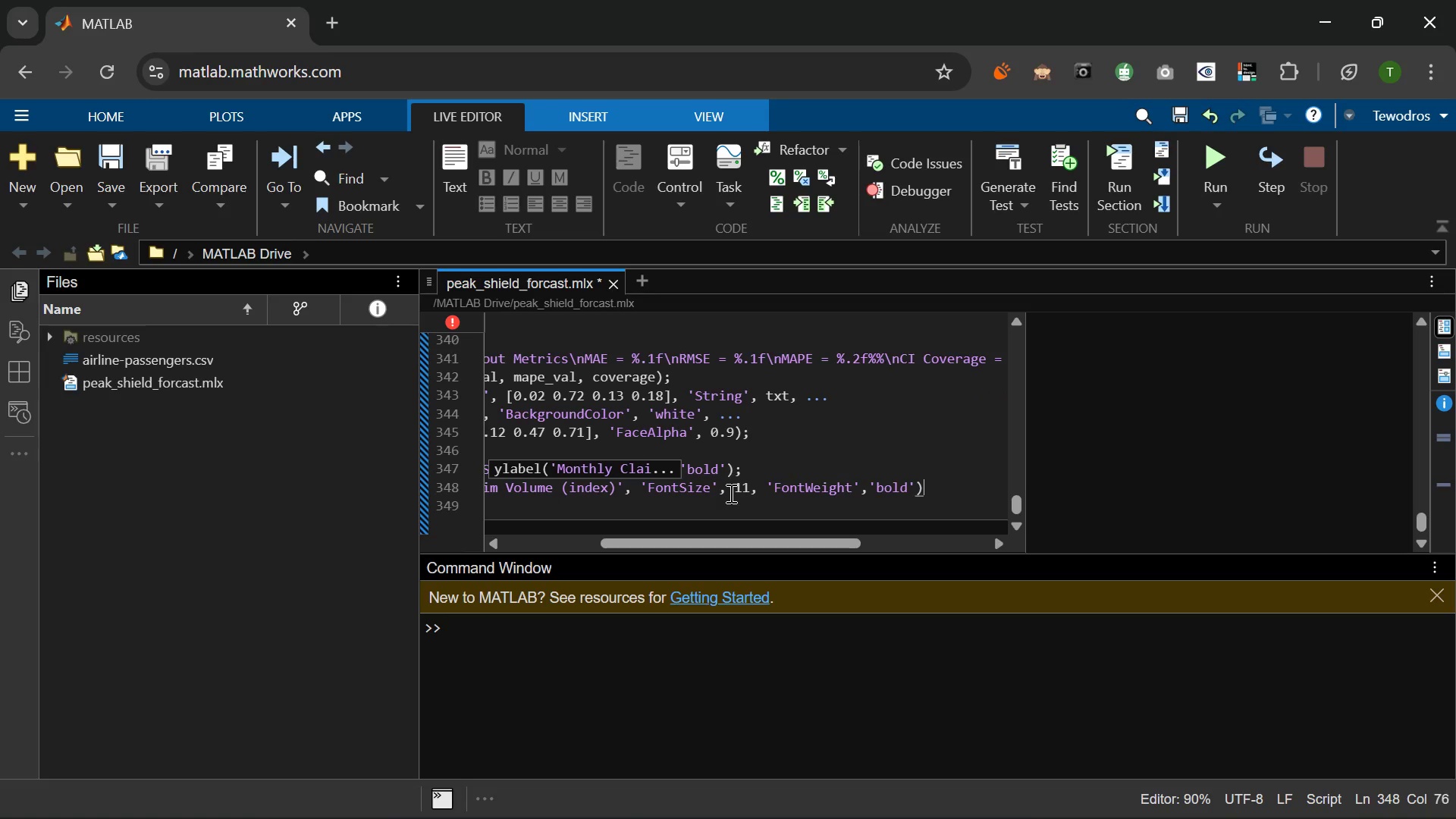 
key(Semicolon)
 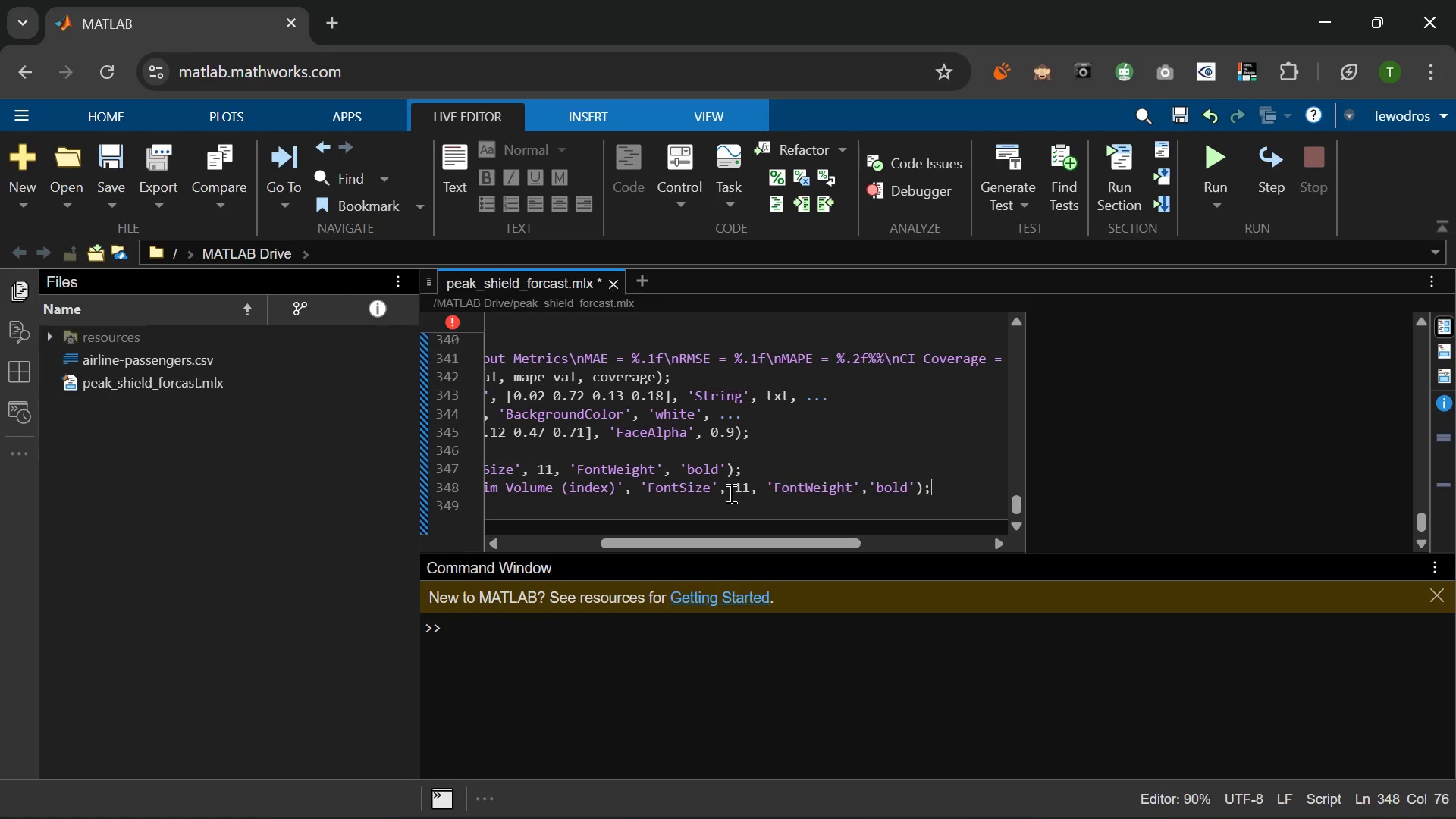 
key(Enter)
 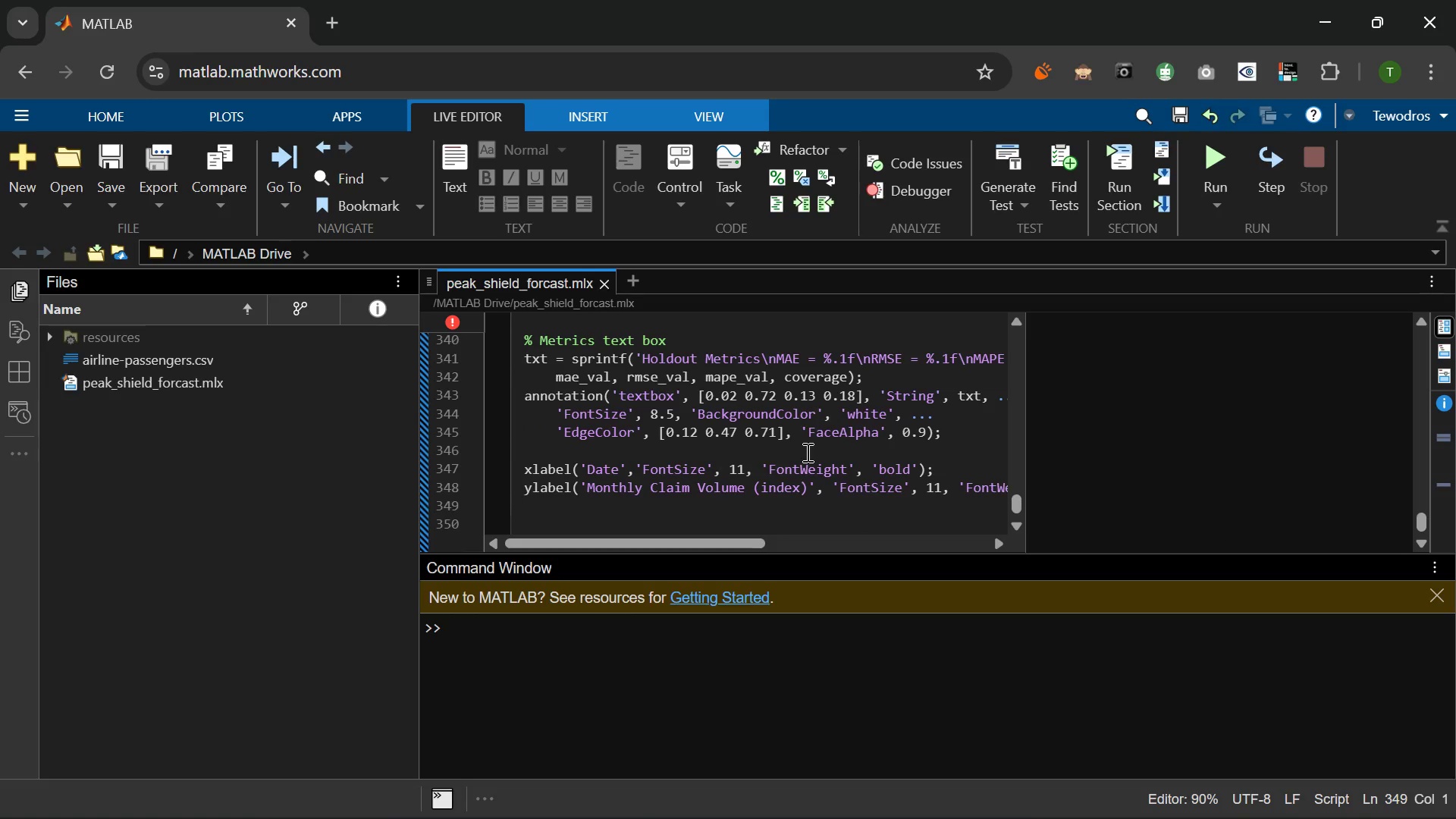 
wait(244.25)
 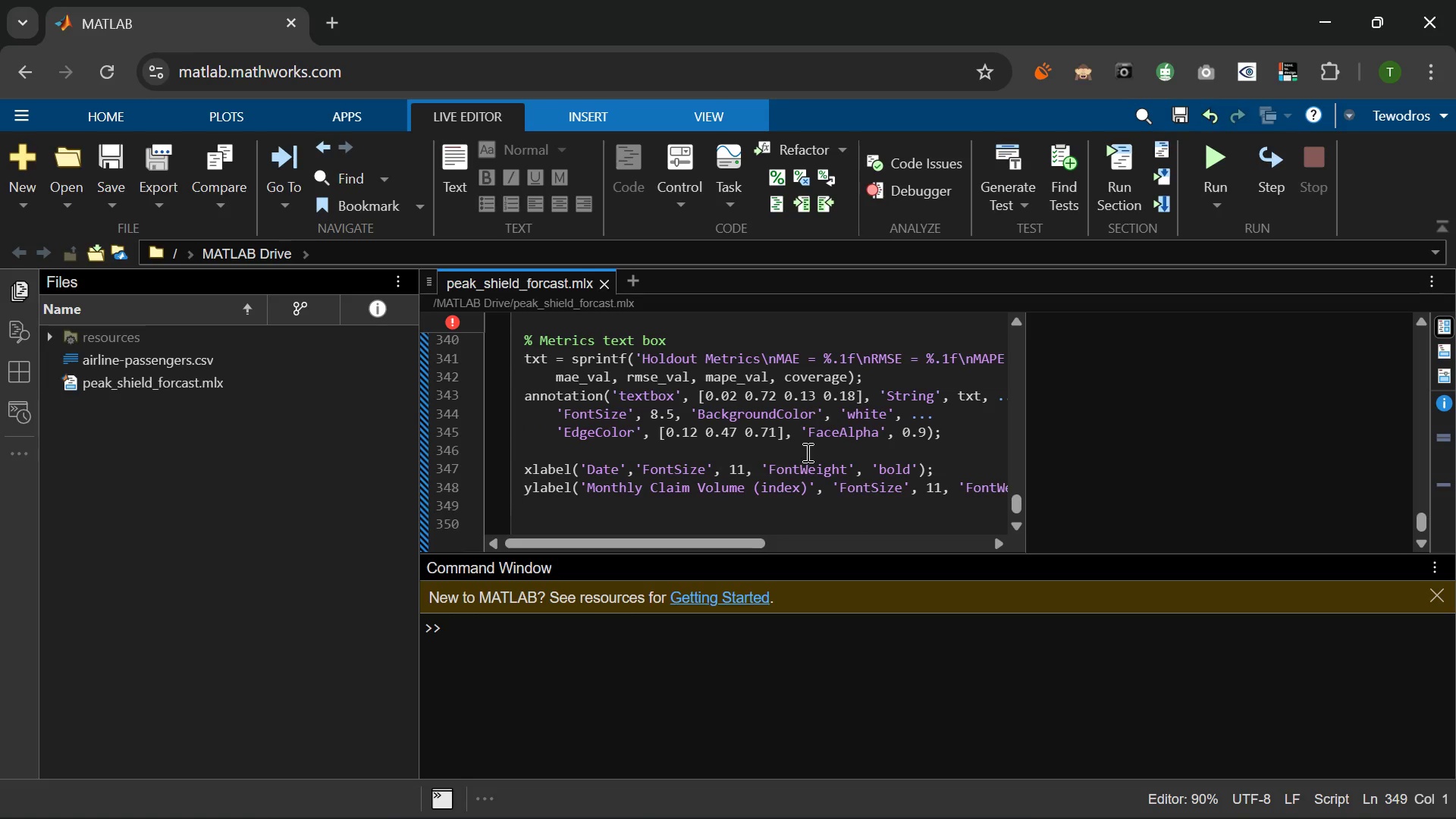 
type(title9{)
 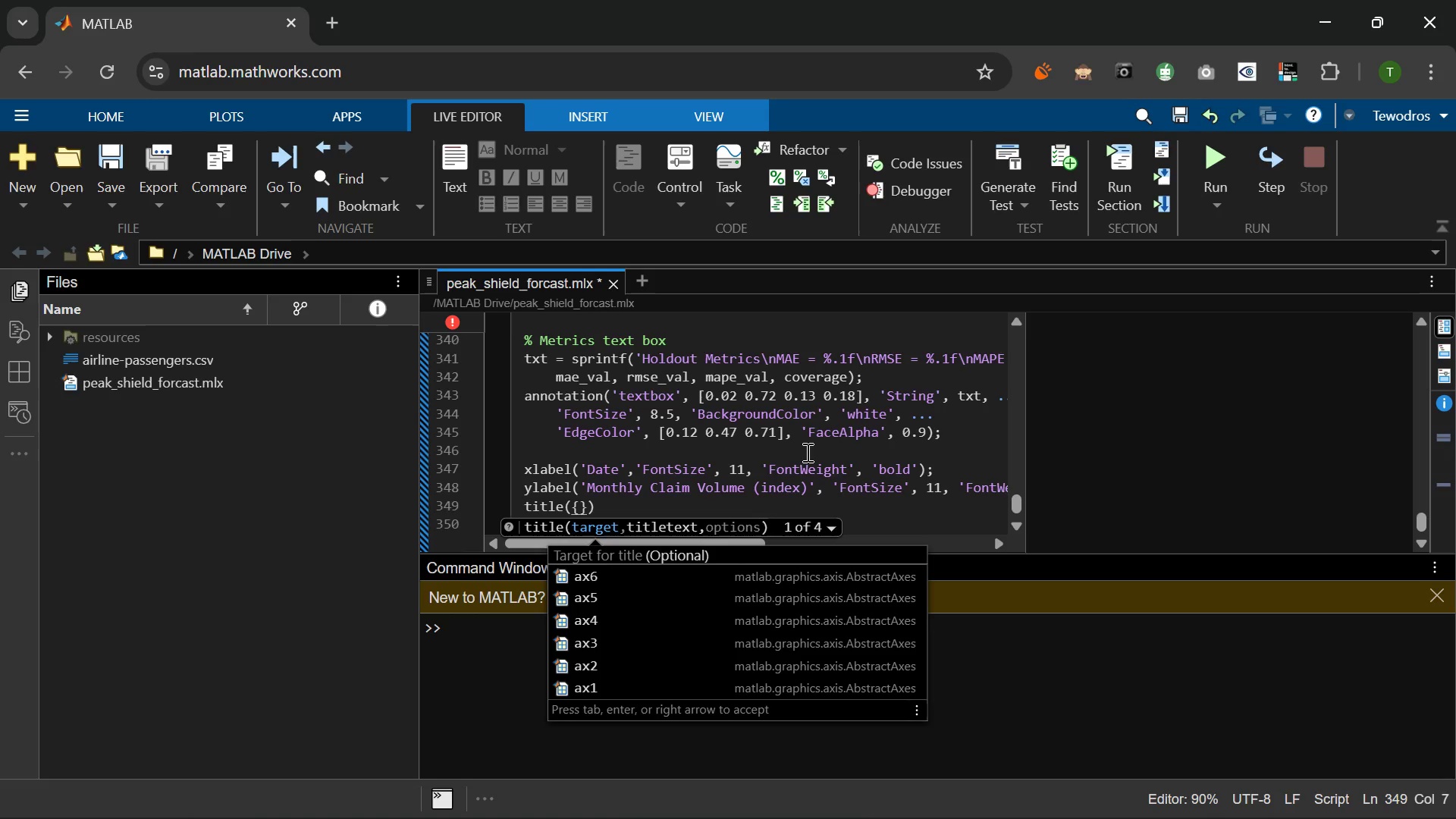 
type('Peak shield Bro)
key(Backspace)
type(okerage - 12-Month Seasonal Clain)
key(Backspace)
type(m volume)
 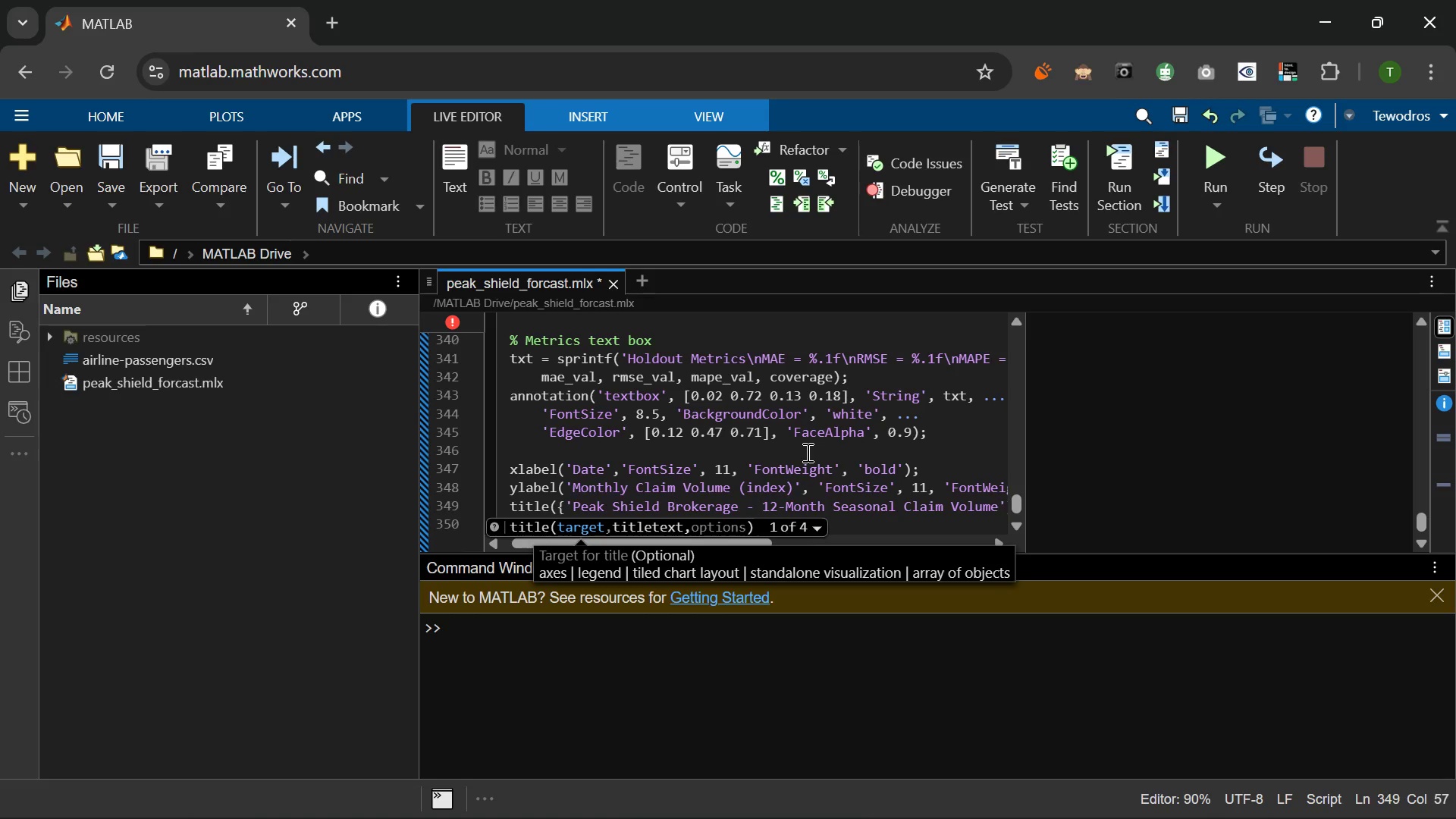 
type(F)
key(Backspace)
type( FORCA)
key(Backspace)
key(Backspace)
type(ecast)
 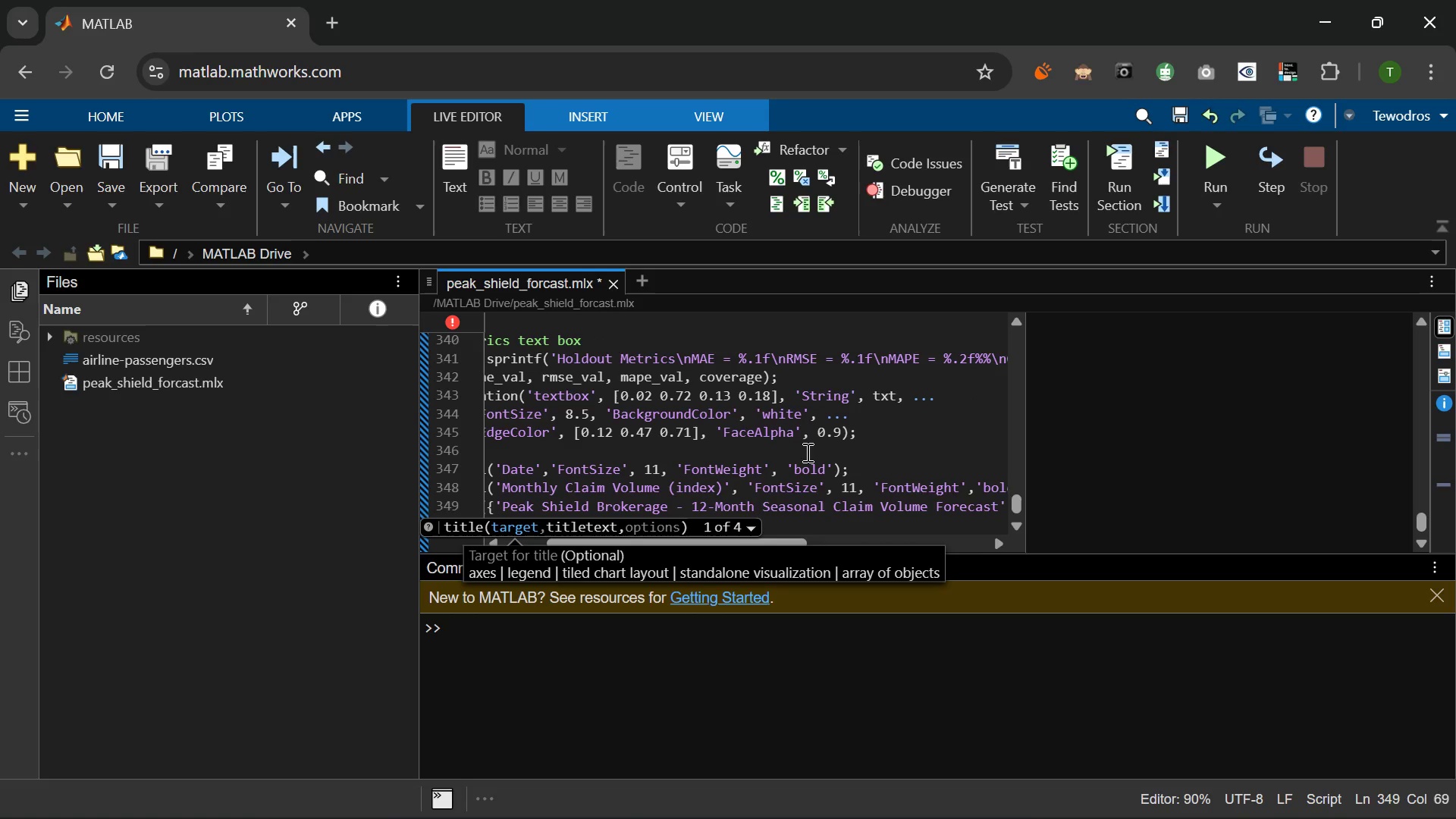 
key(ArrowRight)
 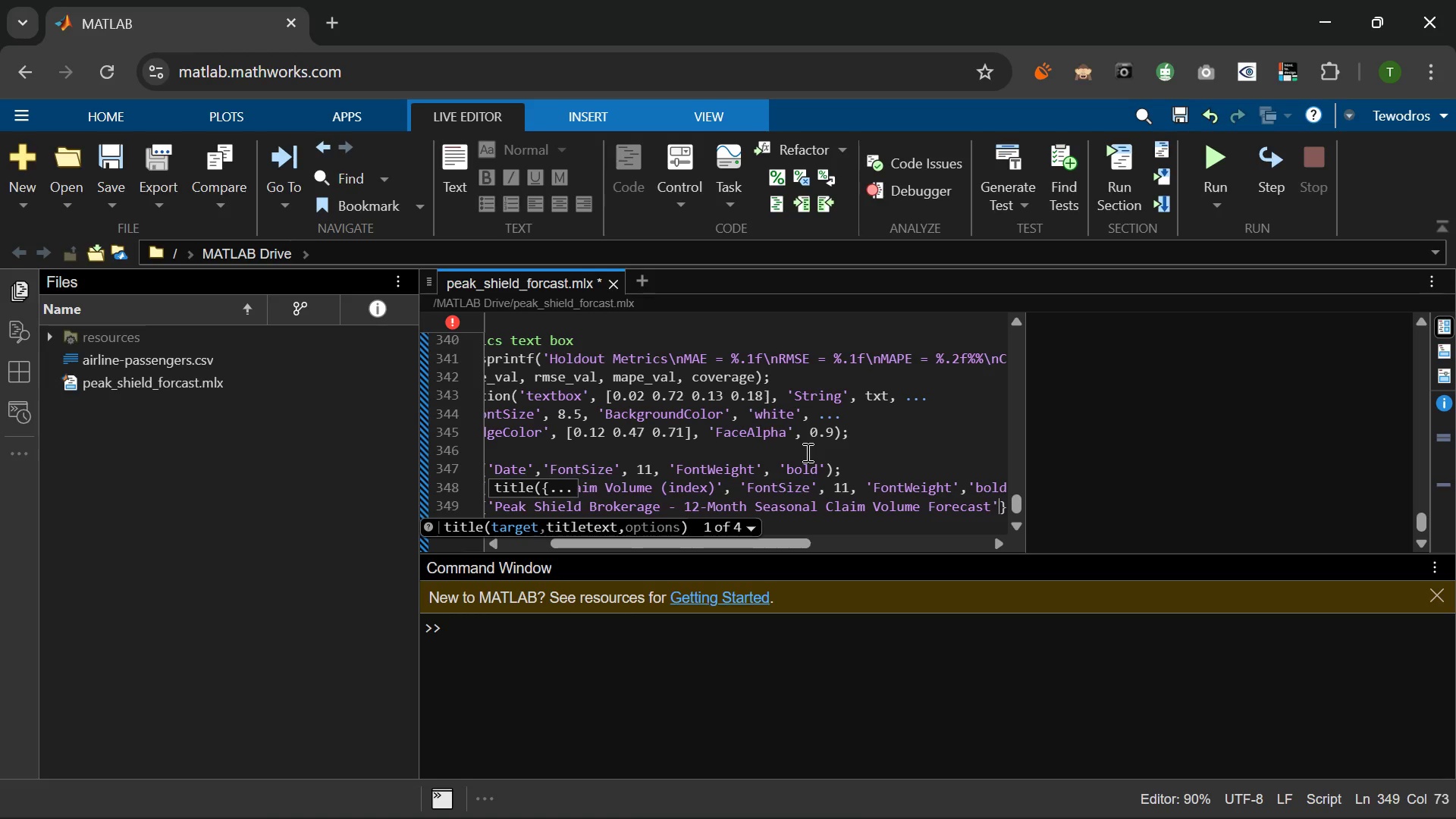 
key(Comma)
 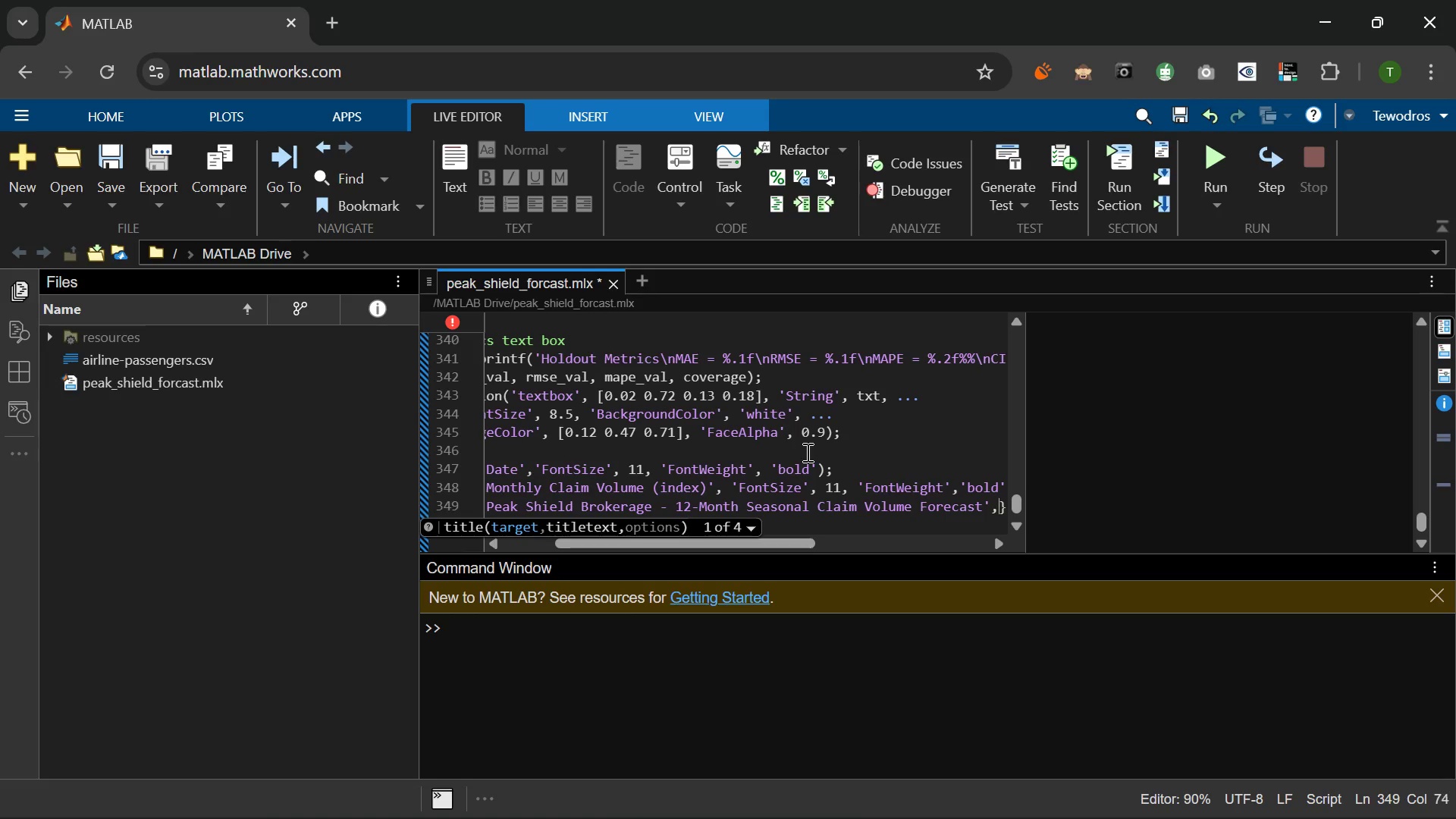 
key(Space)
 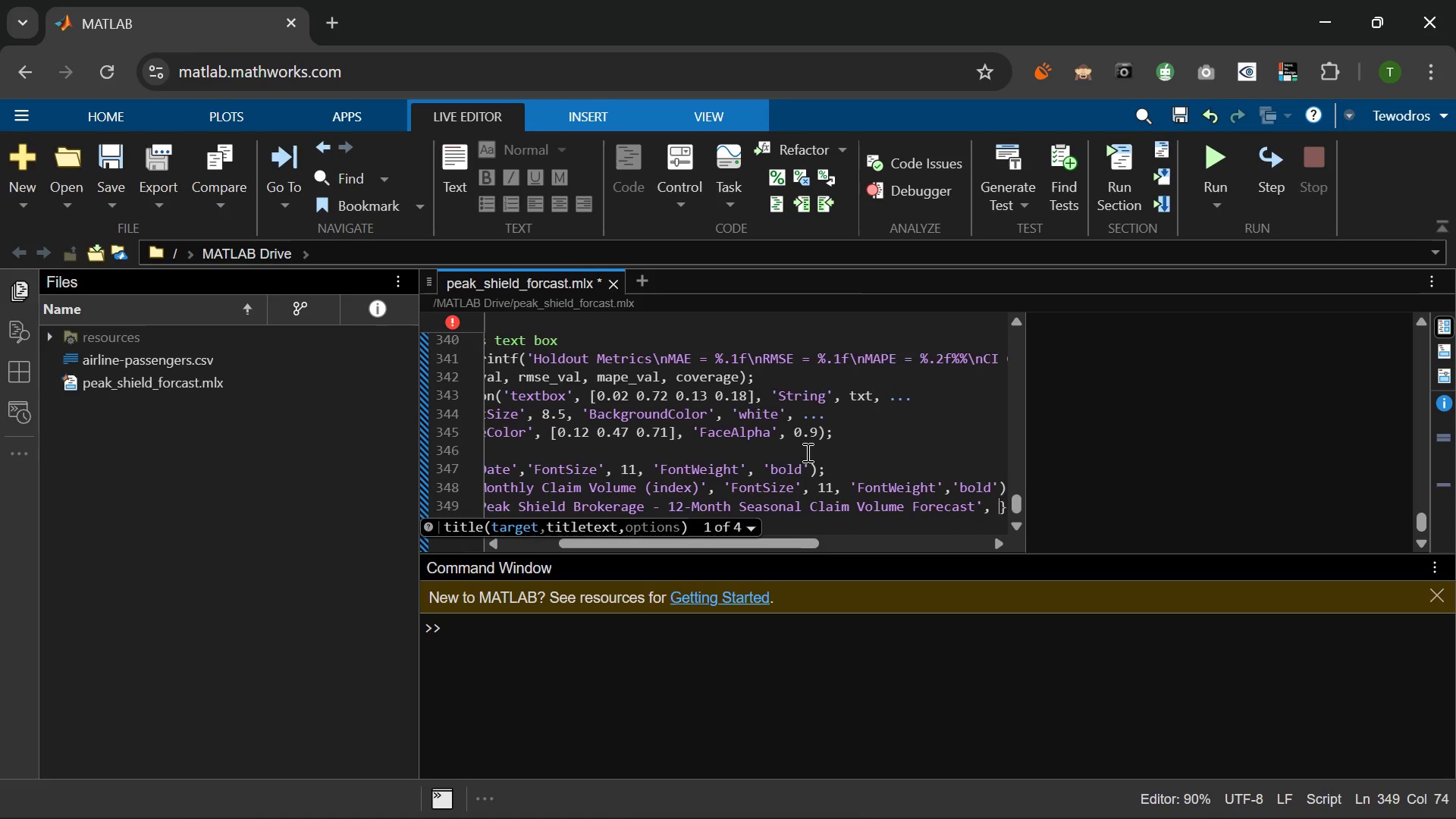 
key(Period)
 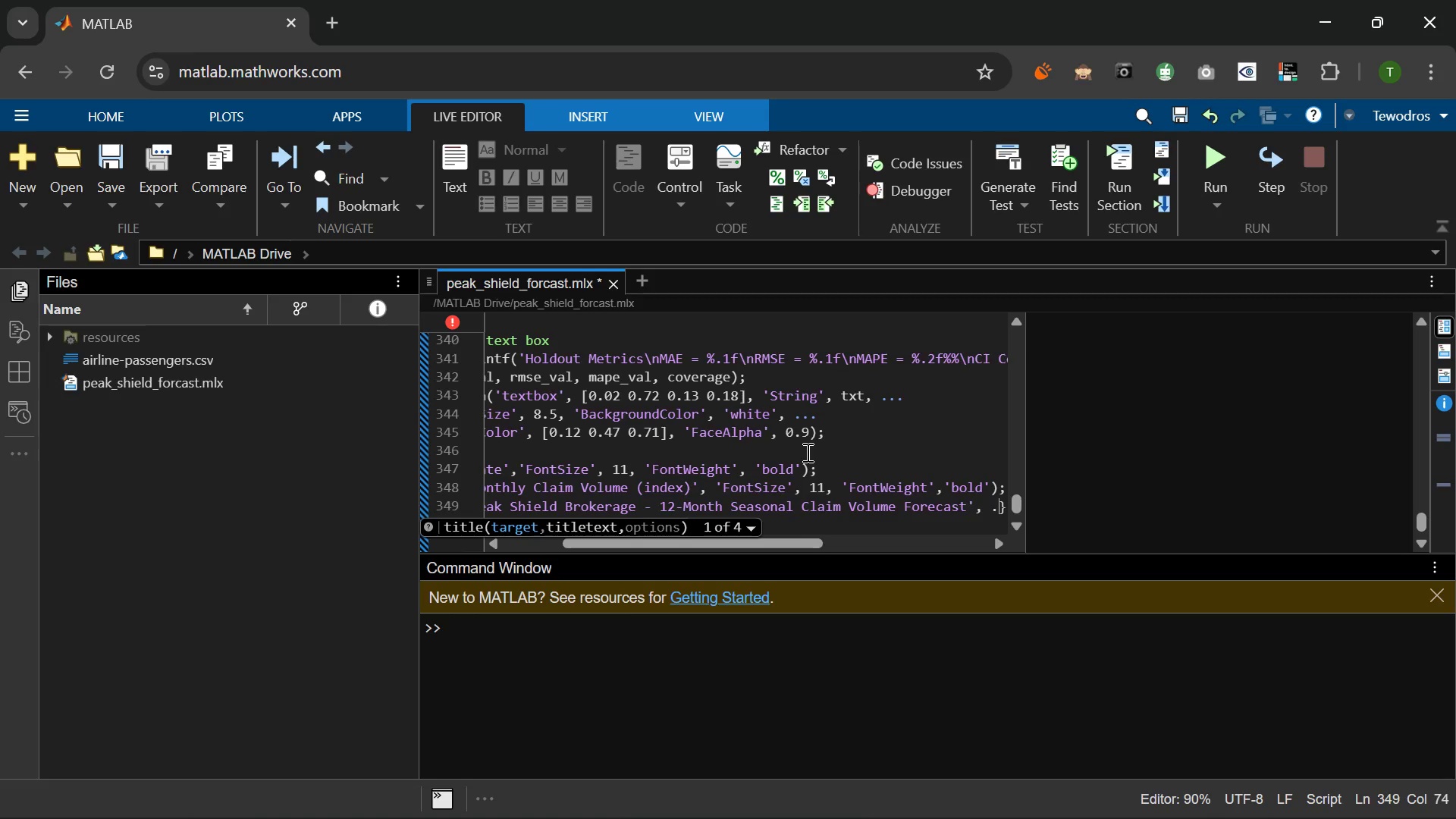 
key(Period)
 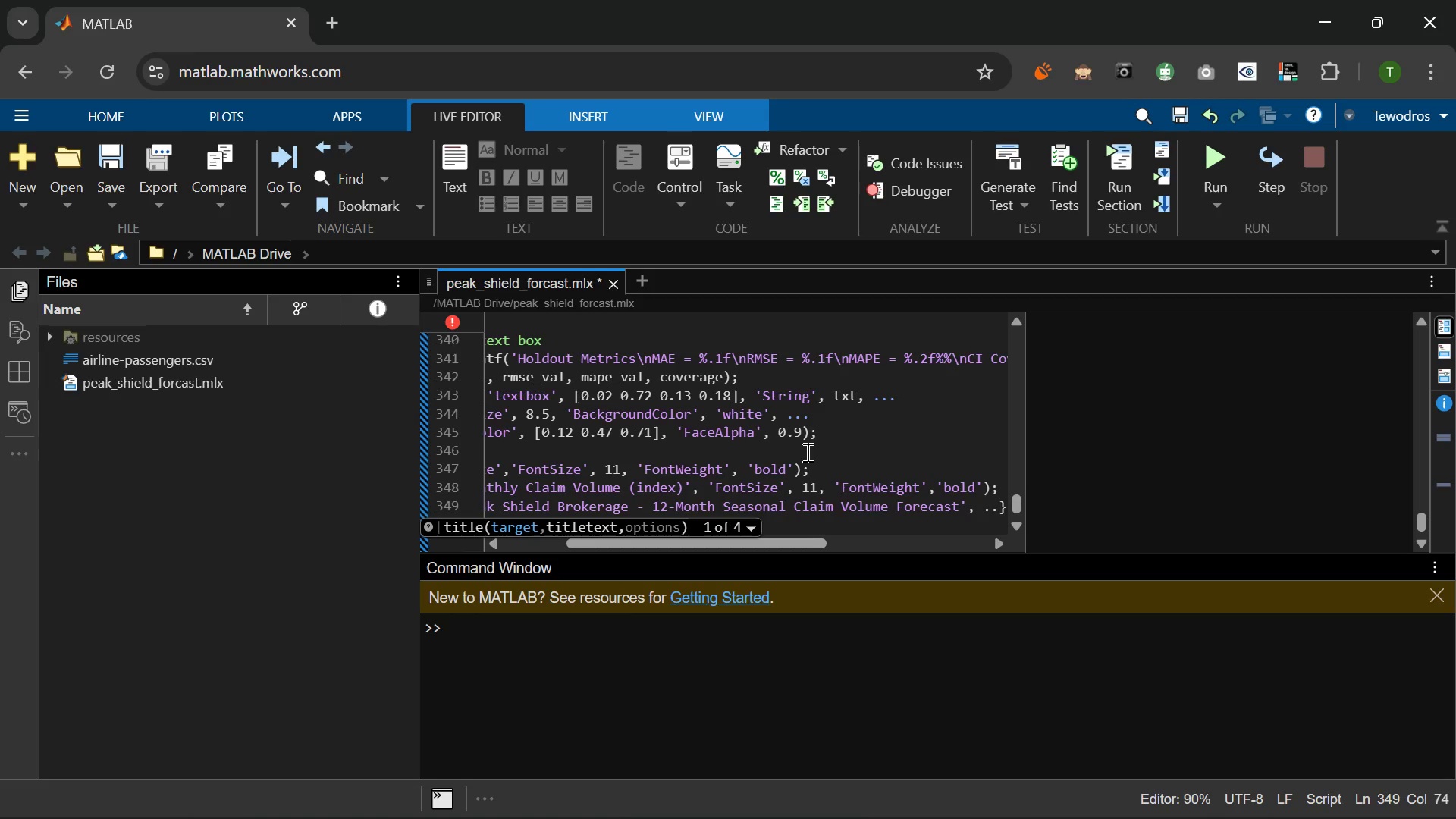 
key(Period)
 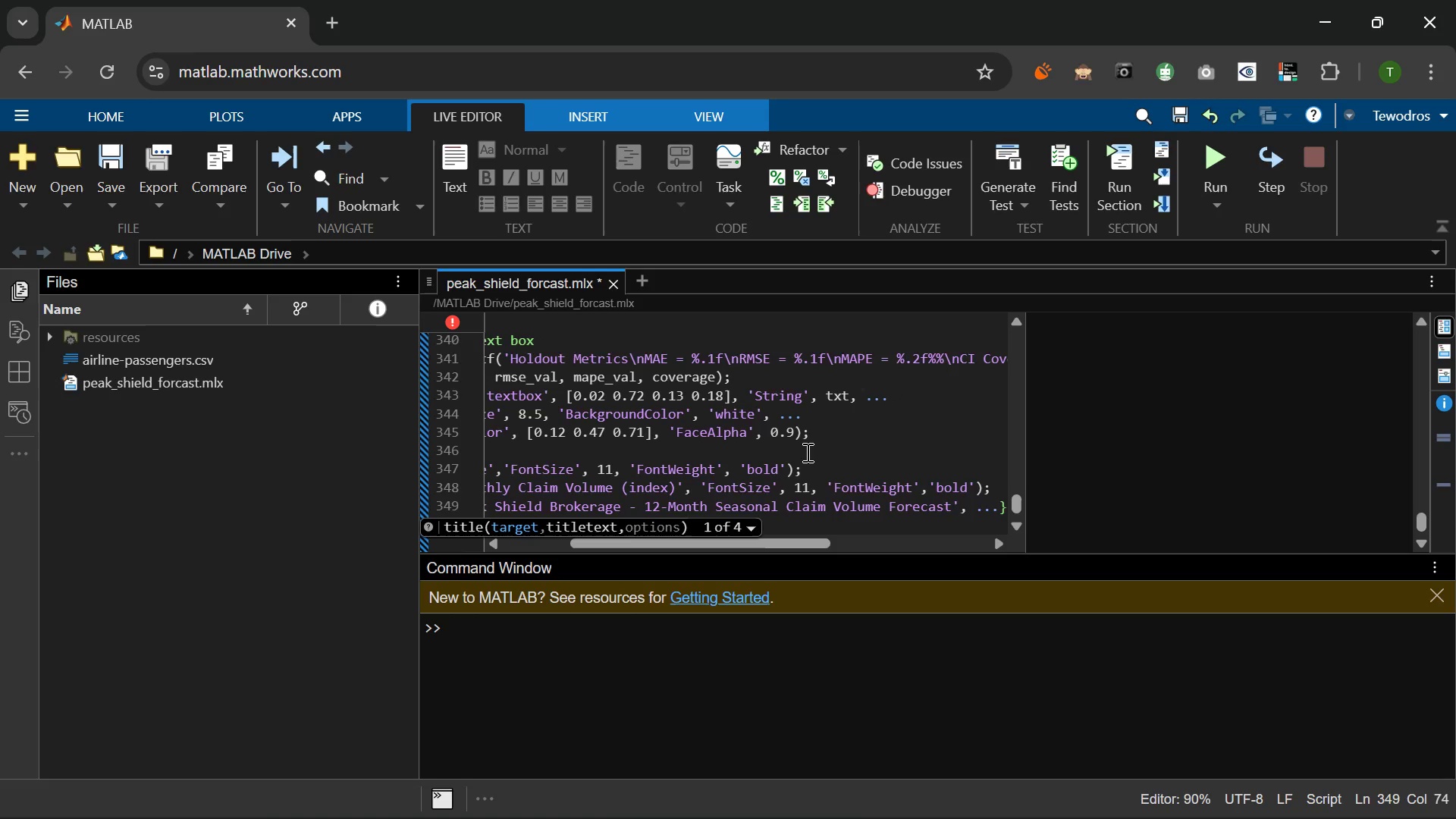 
key(Enter)
 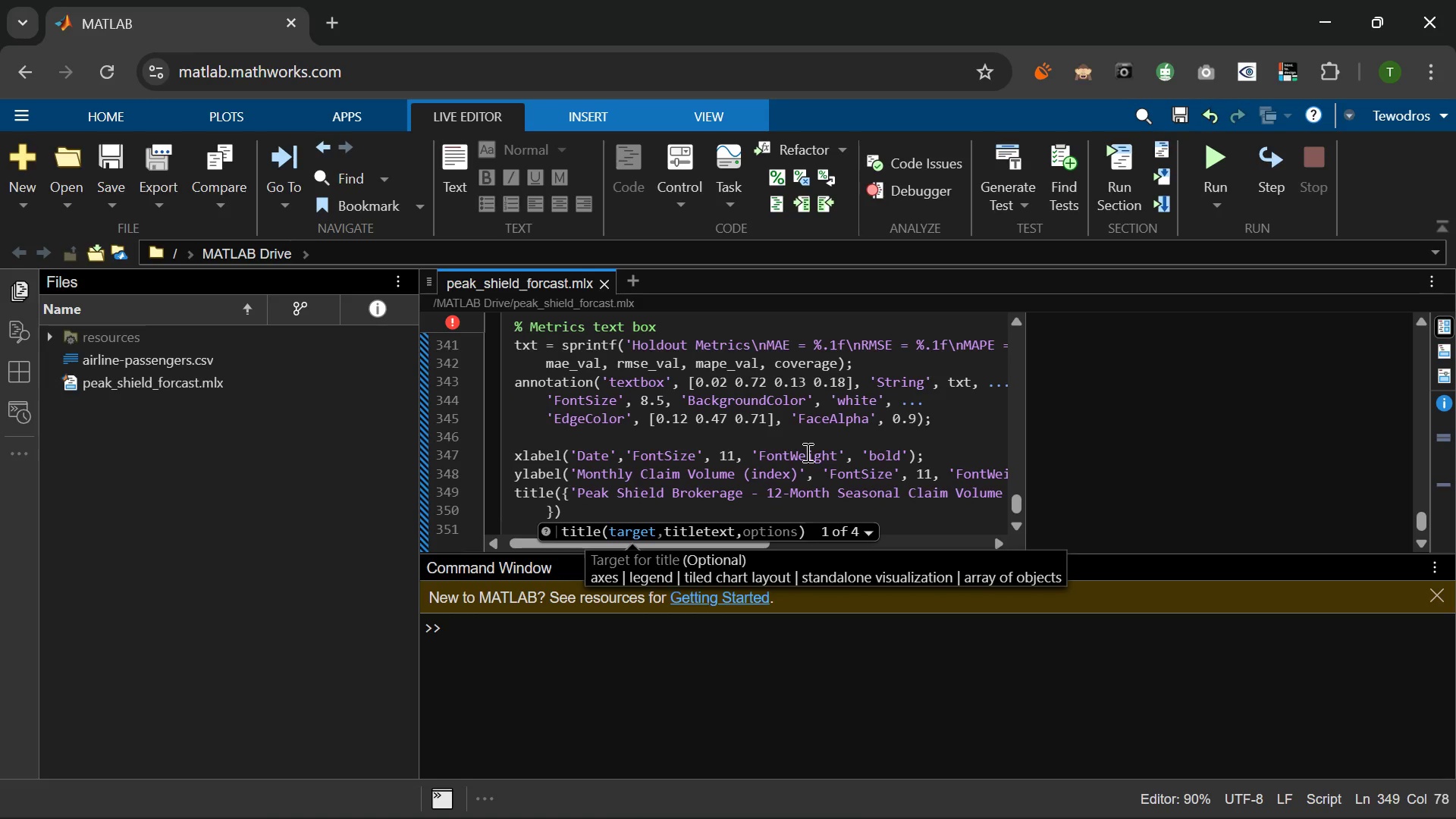 
type('SARIMA Model | B)
key(Backspace)
type(Log-Differenced aR )
key(Backspace)
type((1) | 95% Confidence)
 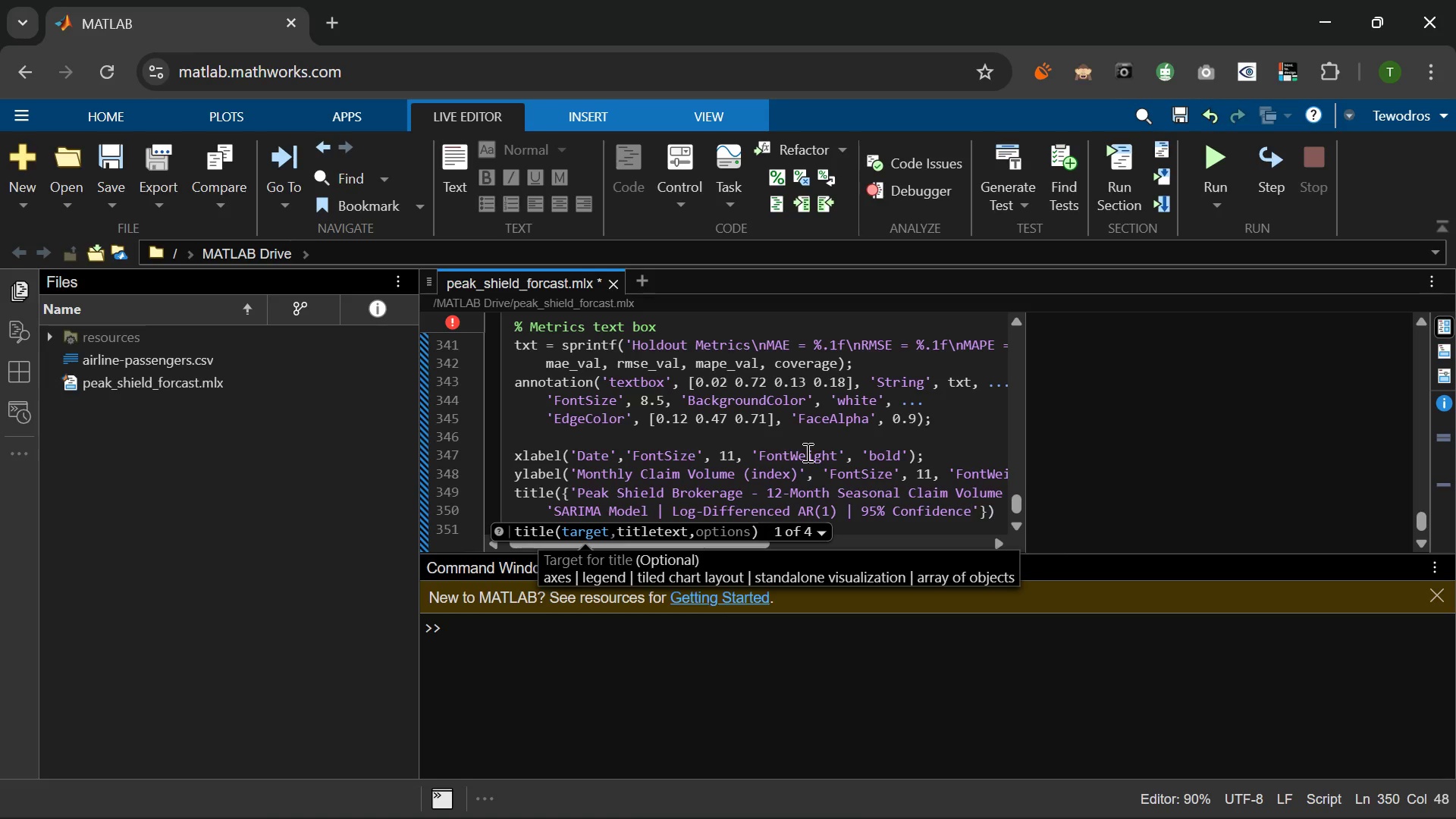 
type( Interval)
 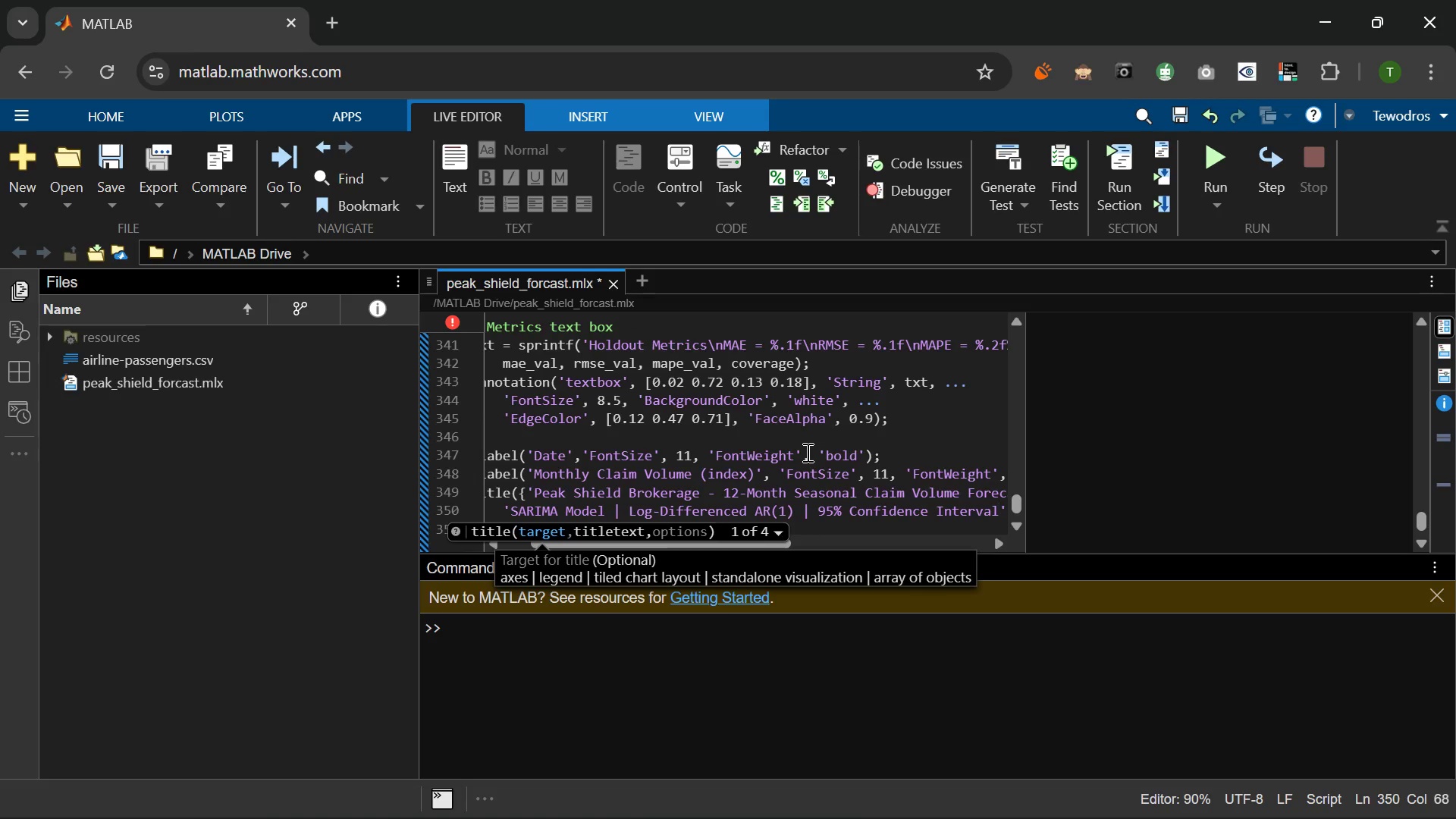 
key(ArrowRight)
 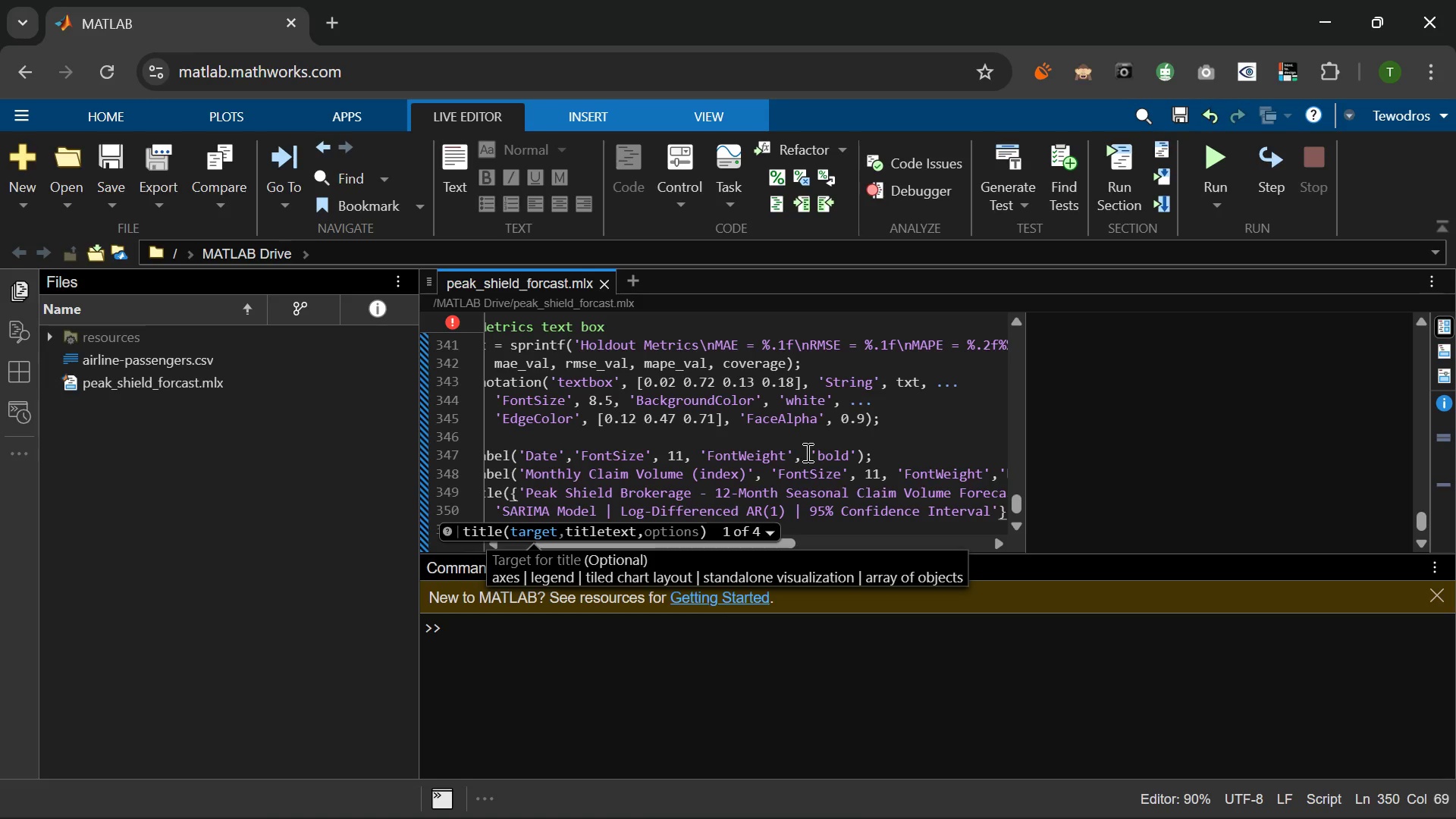 
key(ArrowRight)
 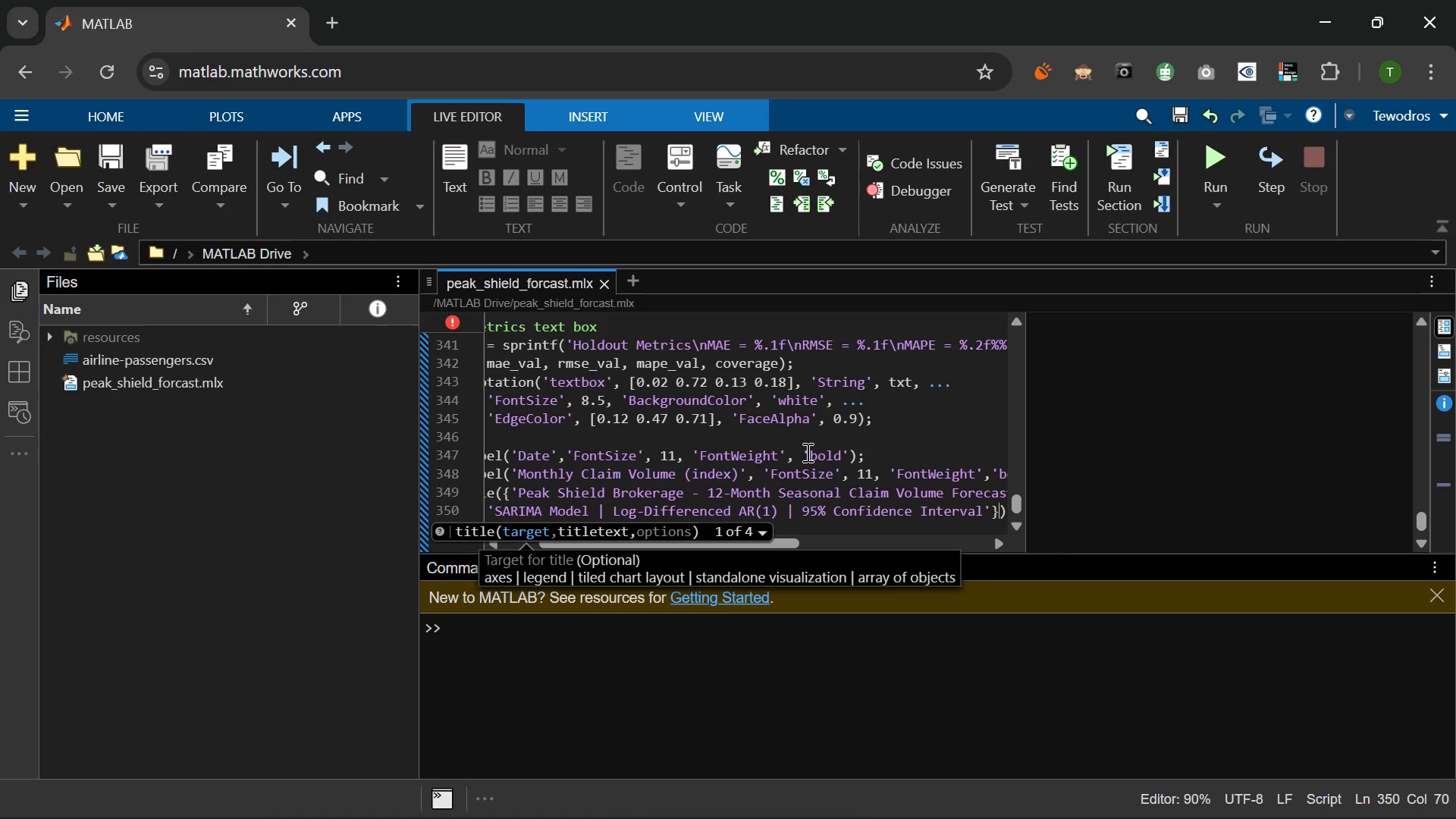 
key(Comma)
 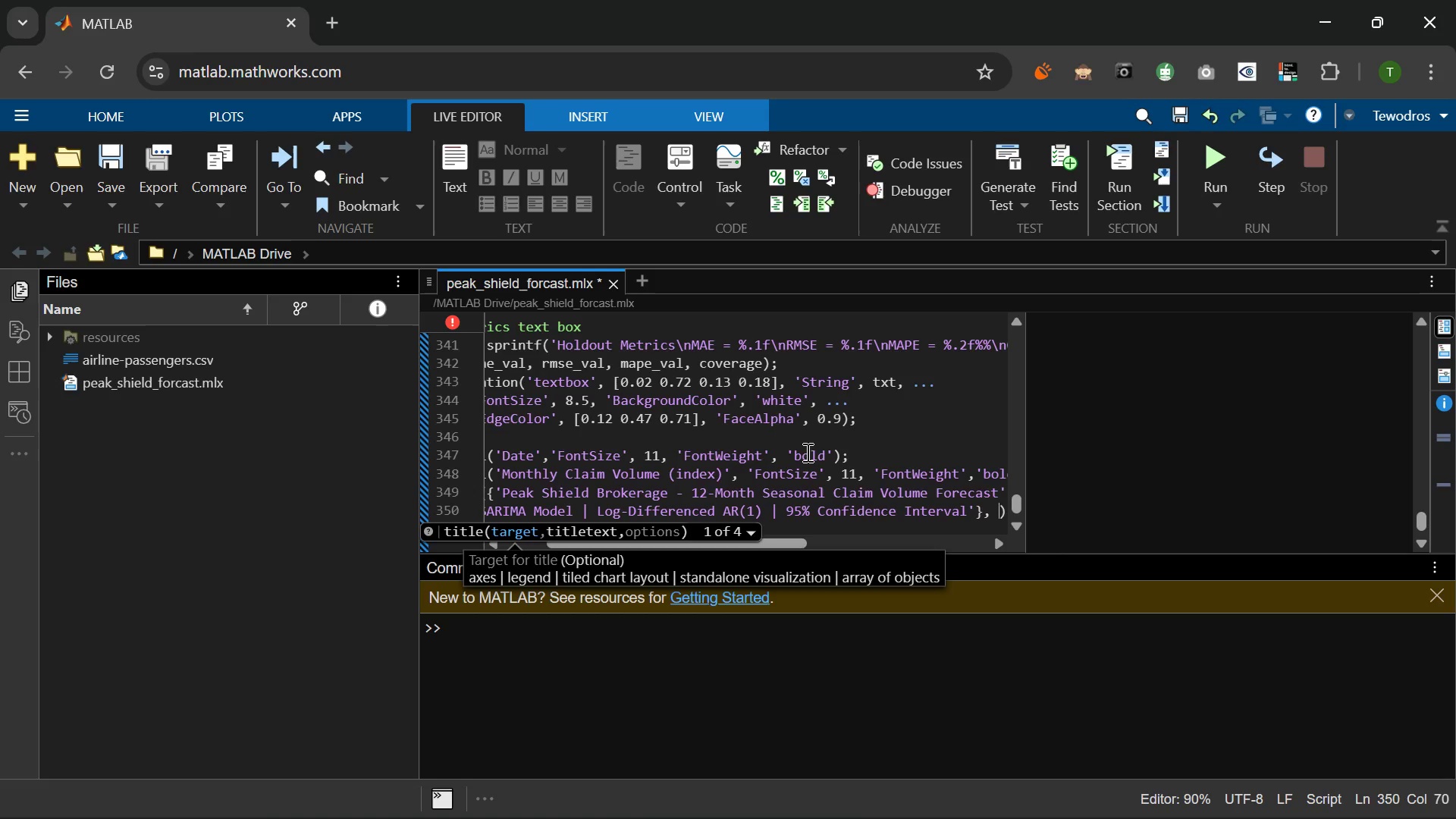 
key(Space)
 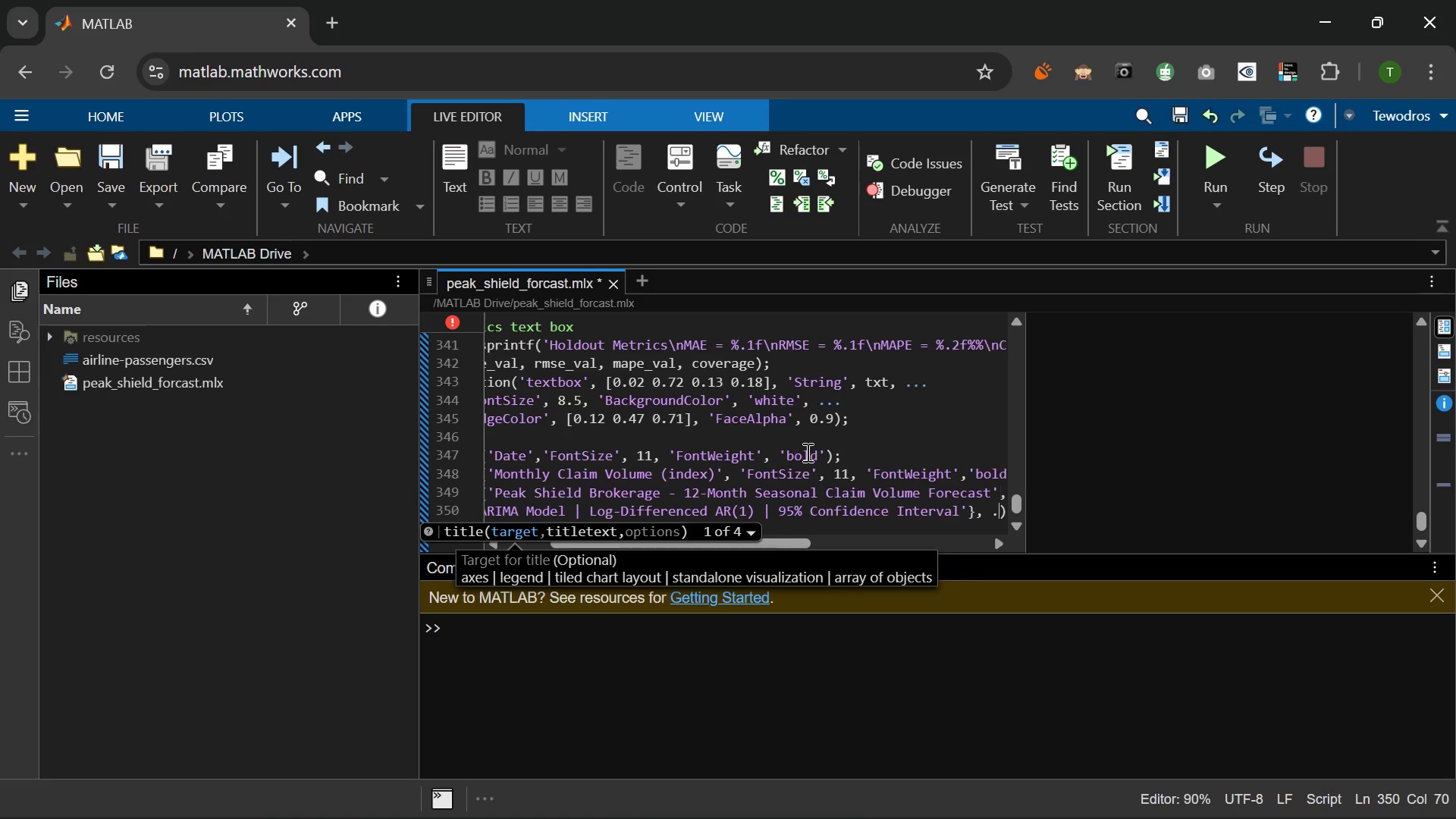 
key(Period)
 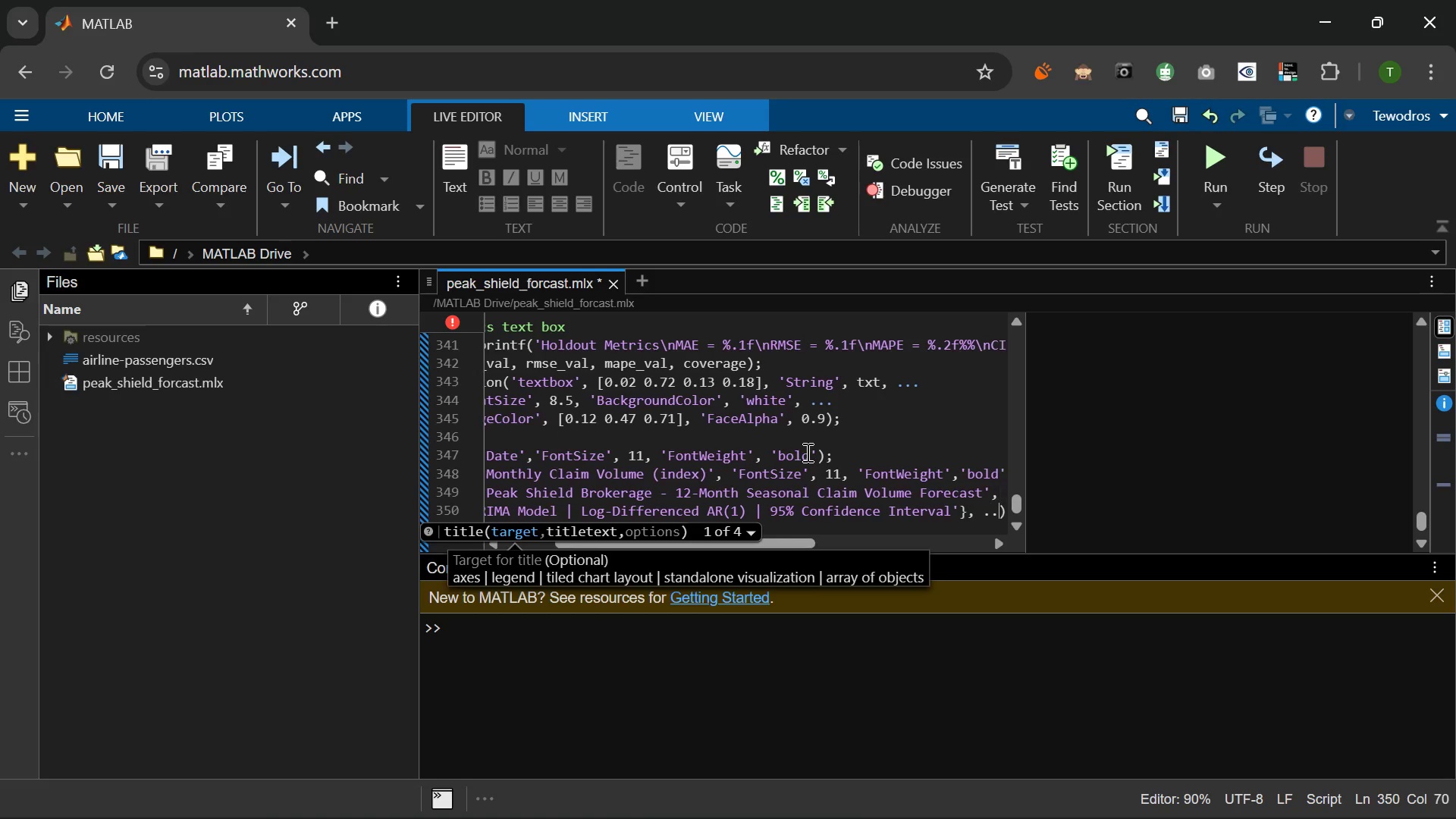 
key(Period)
 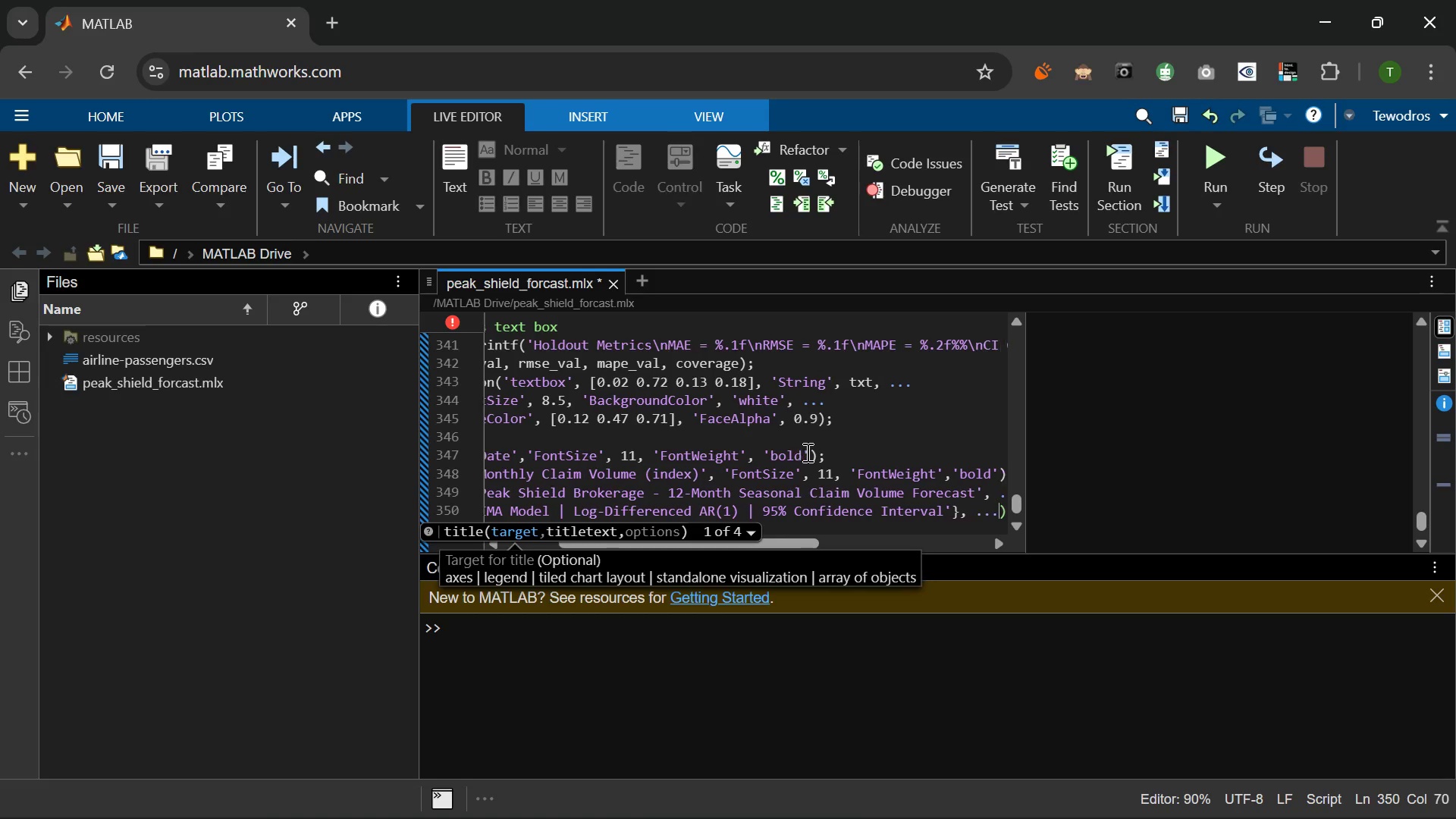 
key(Period)
 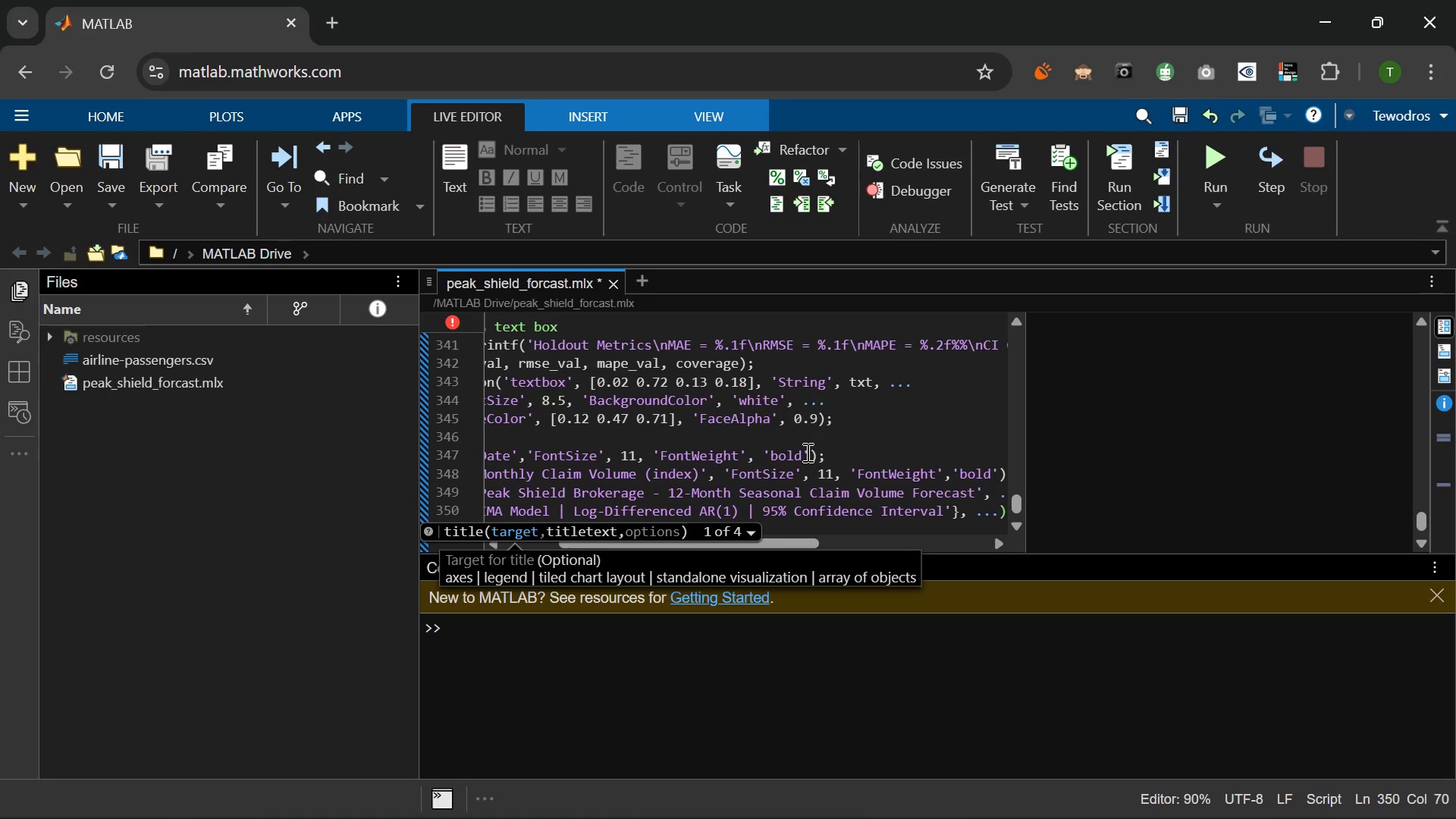 
key(Enter)
 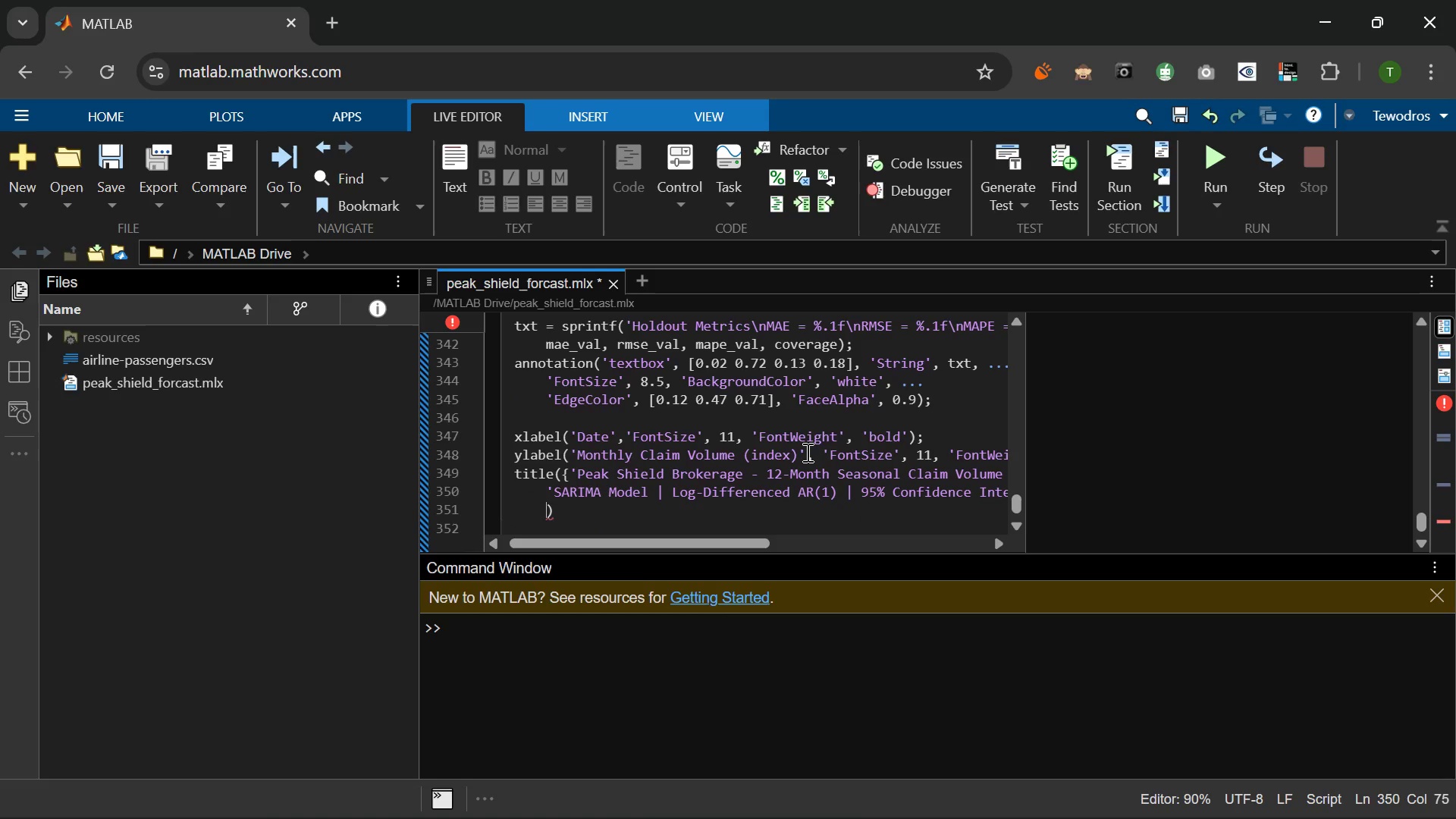 
type('fontSIze)
 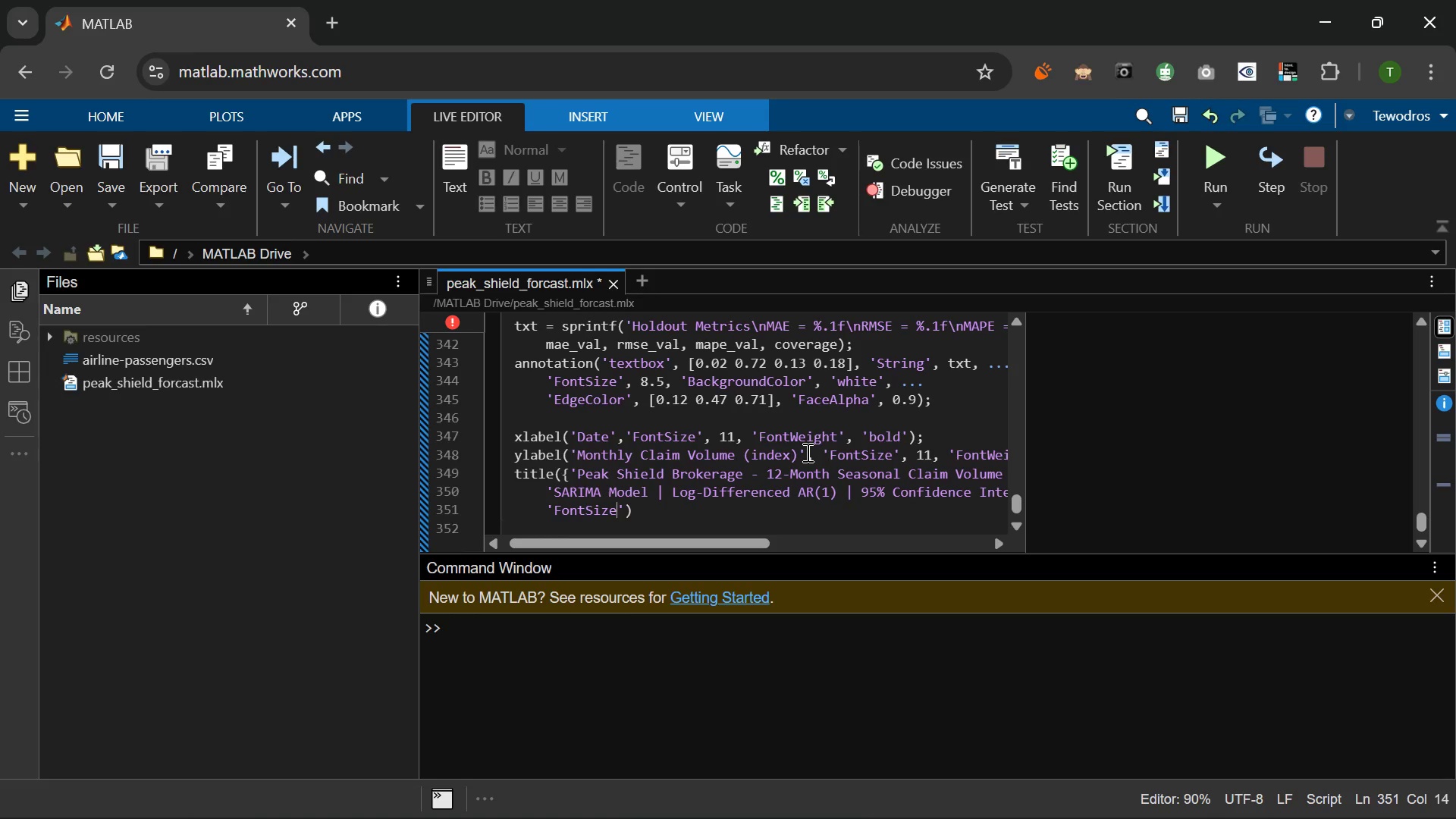 
key(ArrowRight)
 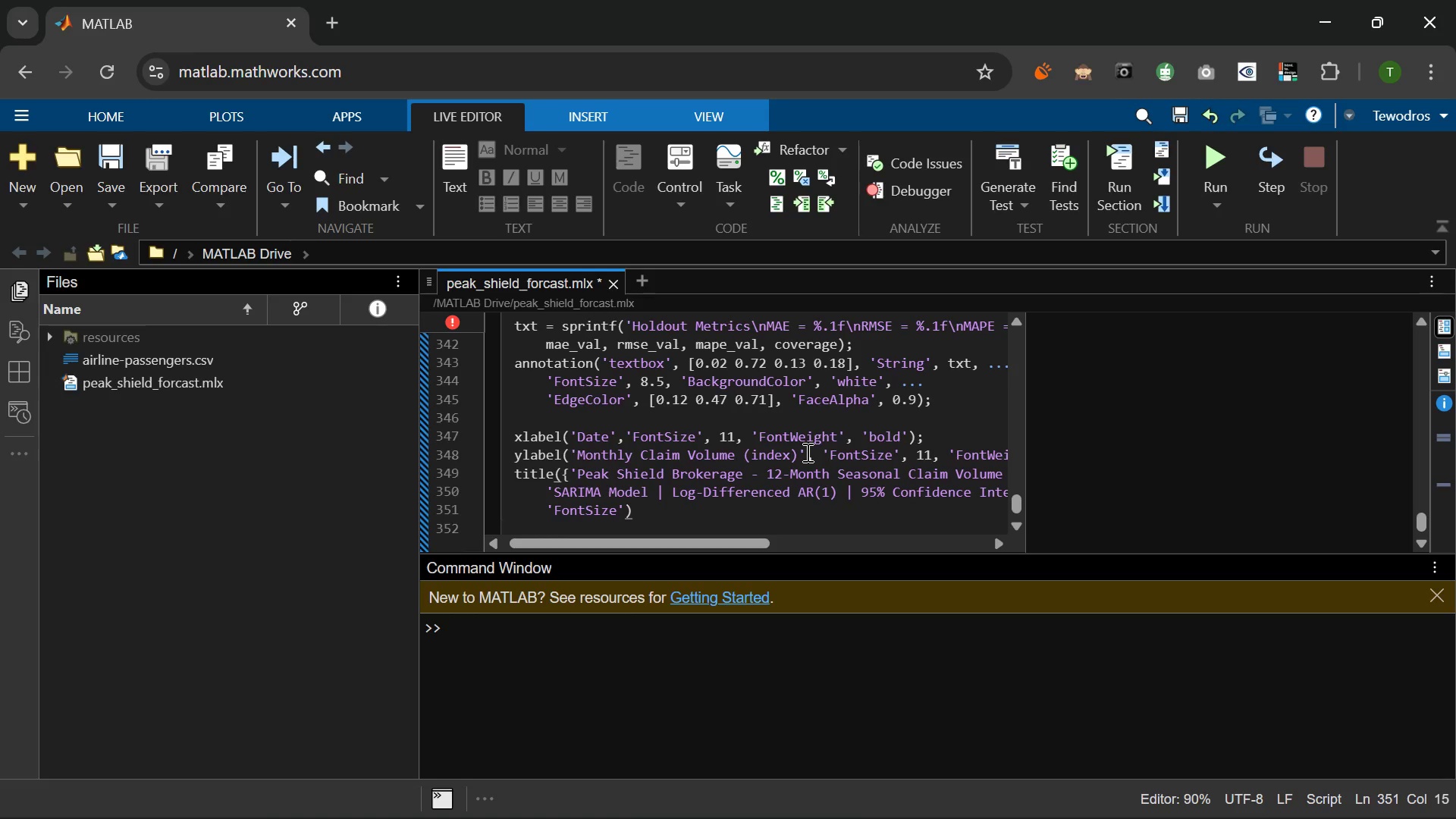 
type(, 13, 'FontWeight)
 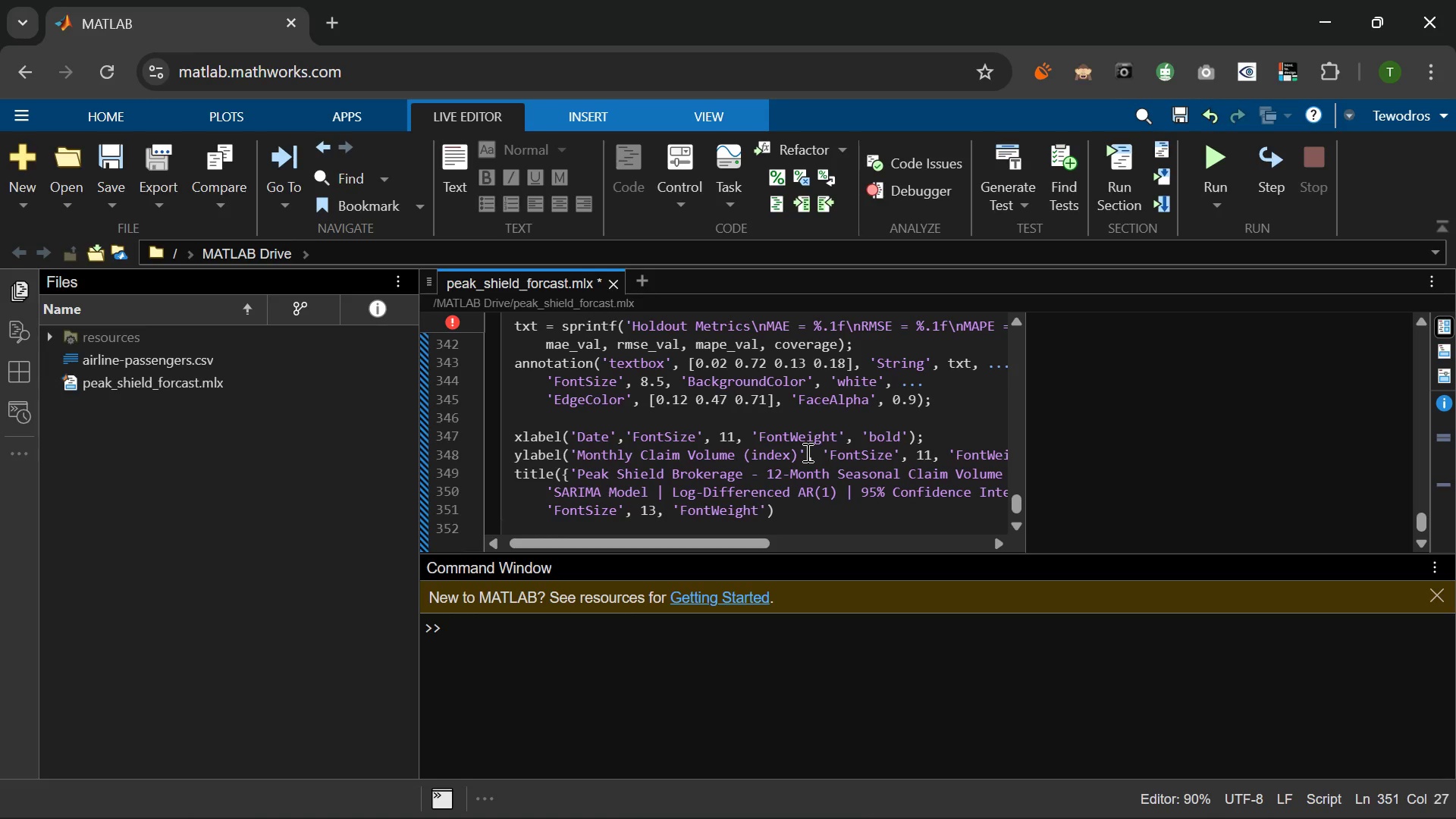 
key(ArrowRight)
 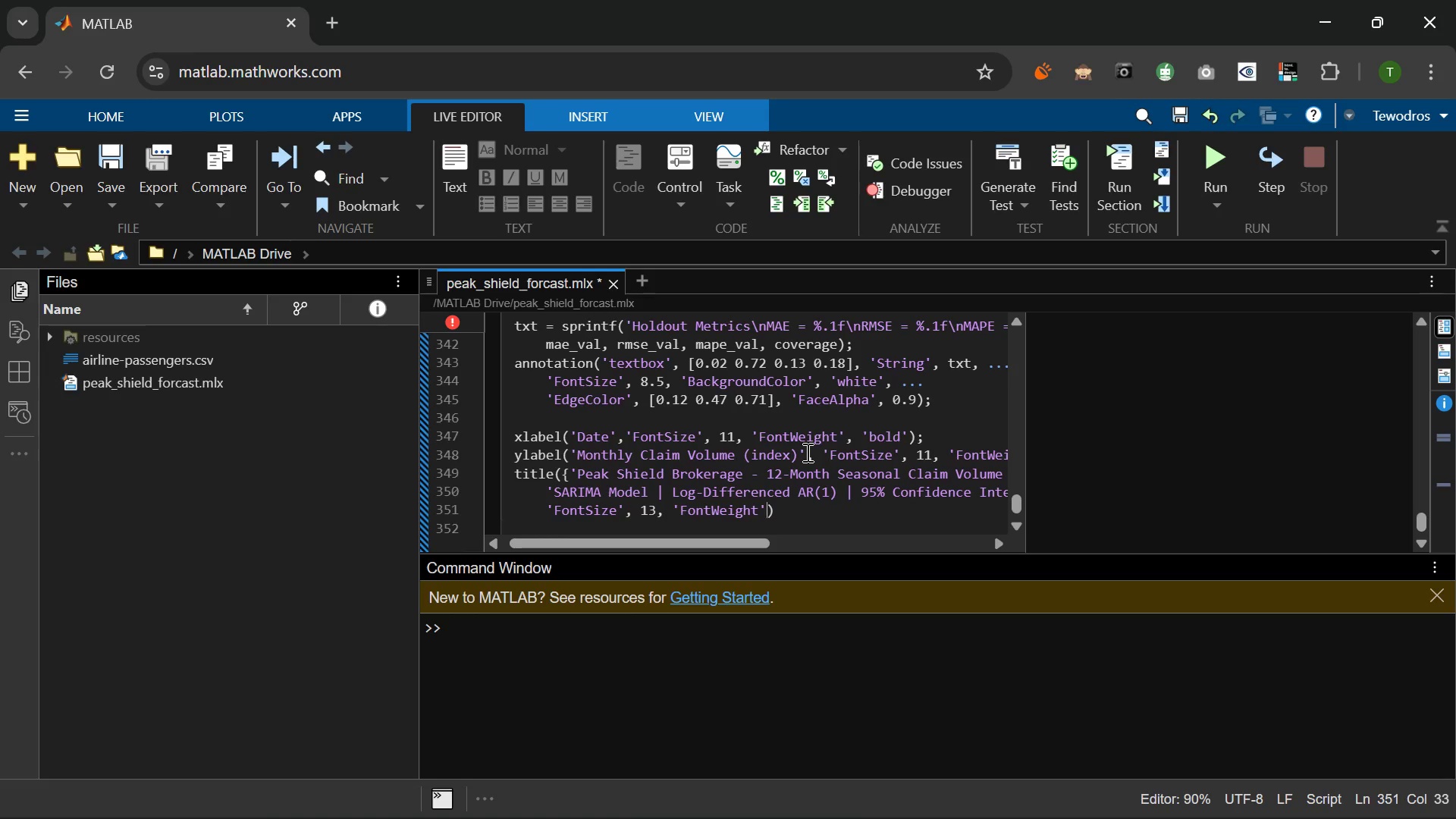 
type(, 'bold)
 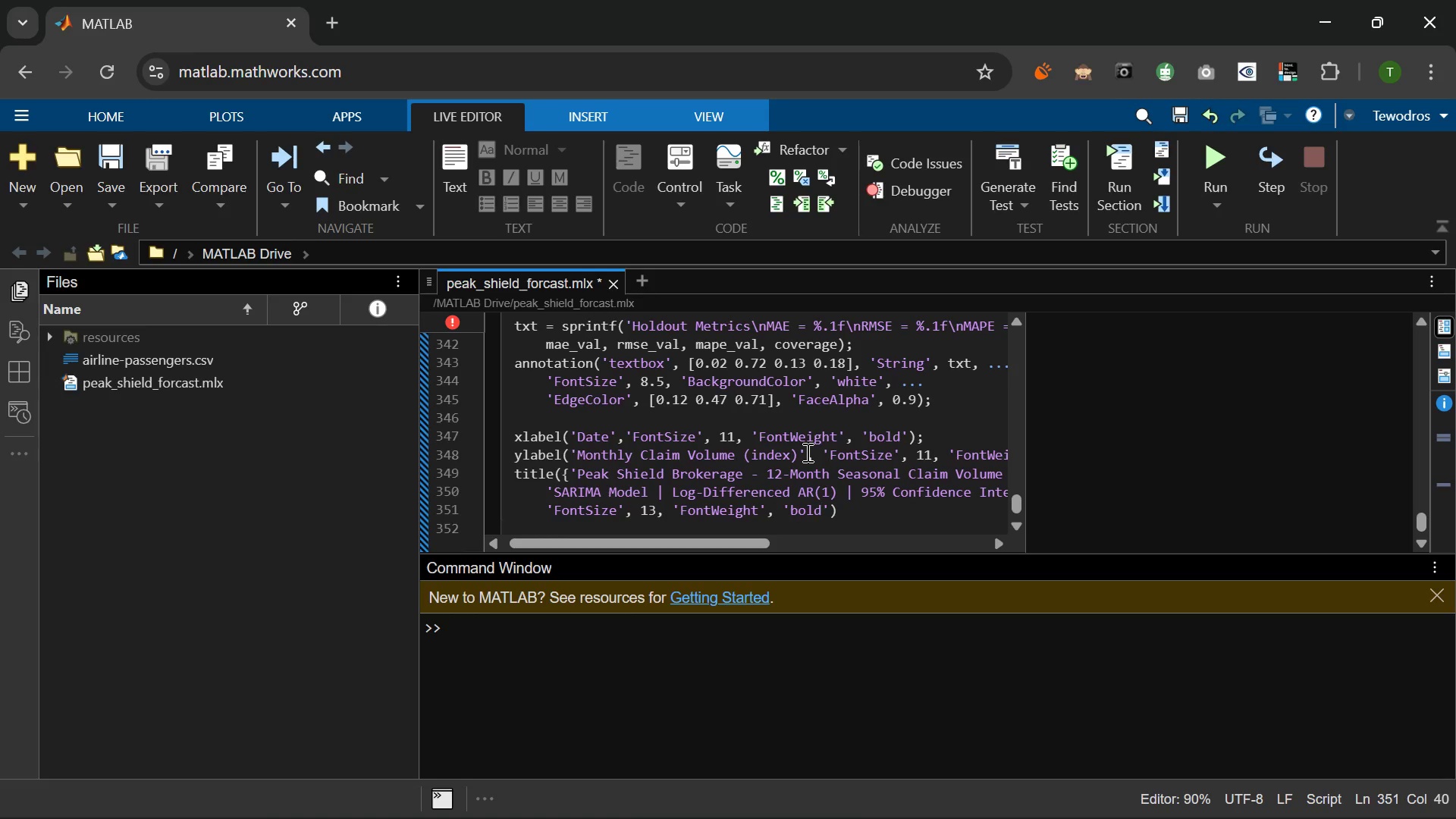 
key(ArrowRight)
 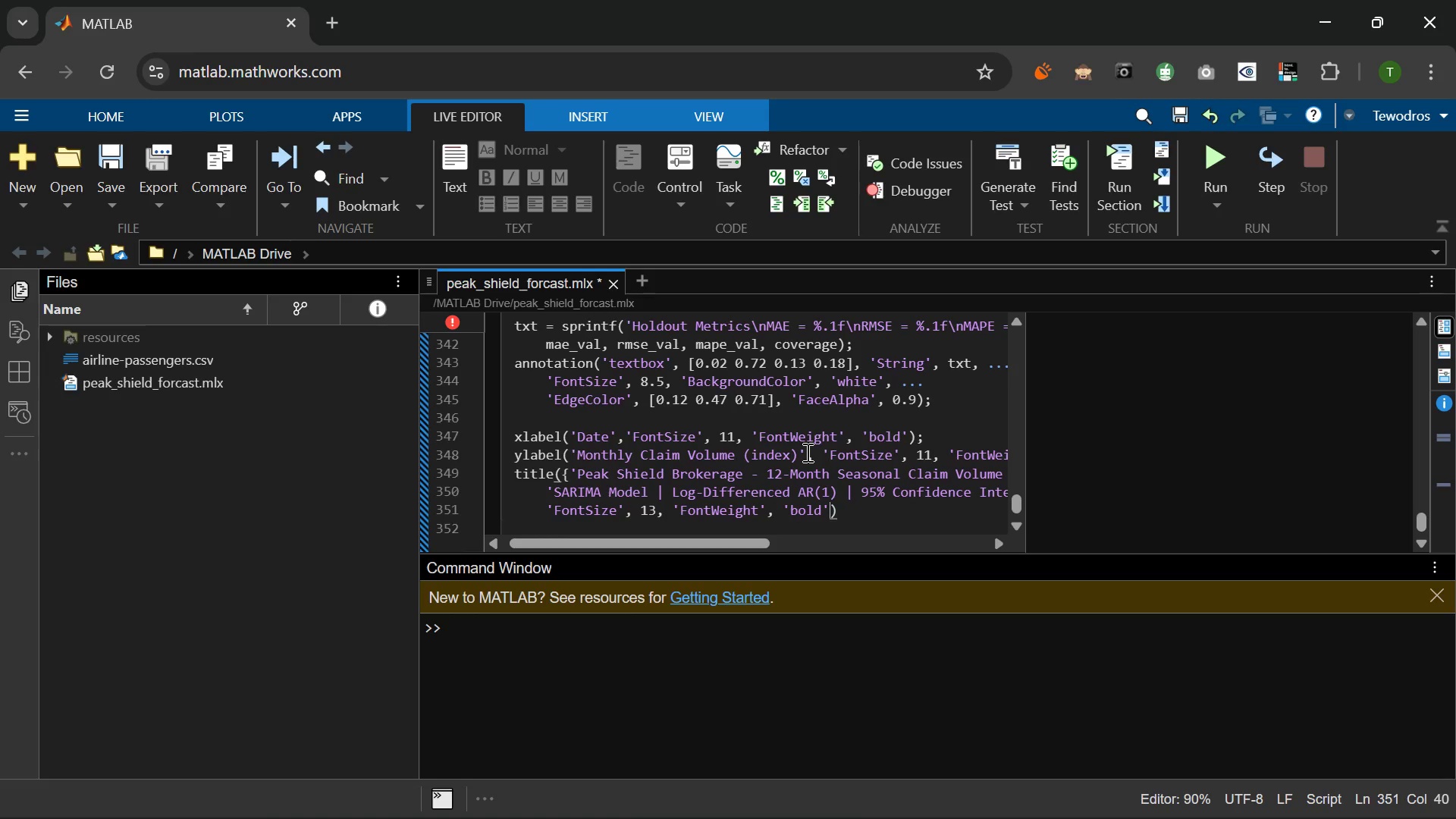 
key(ArrowRight)
 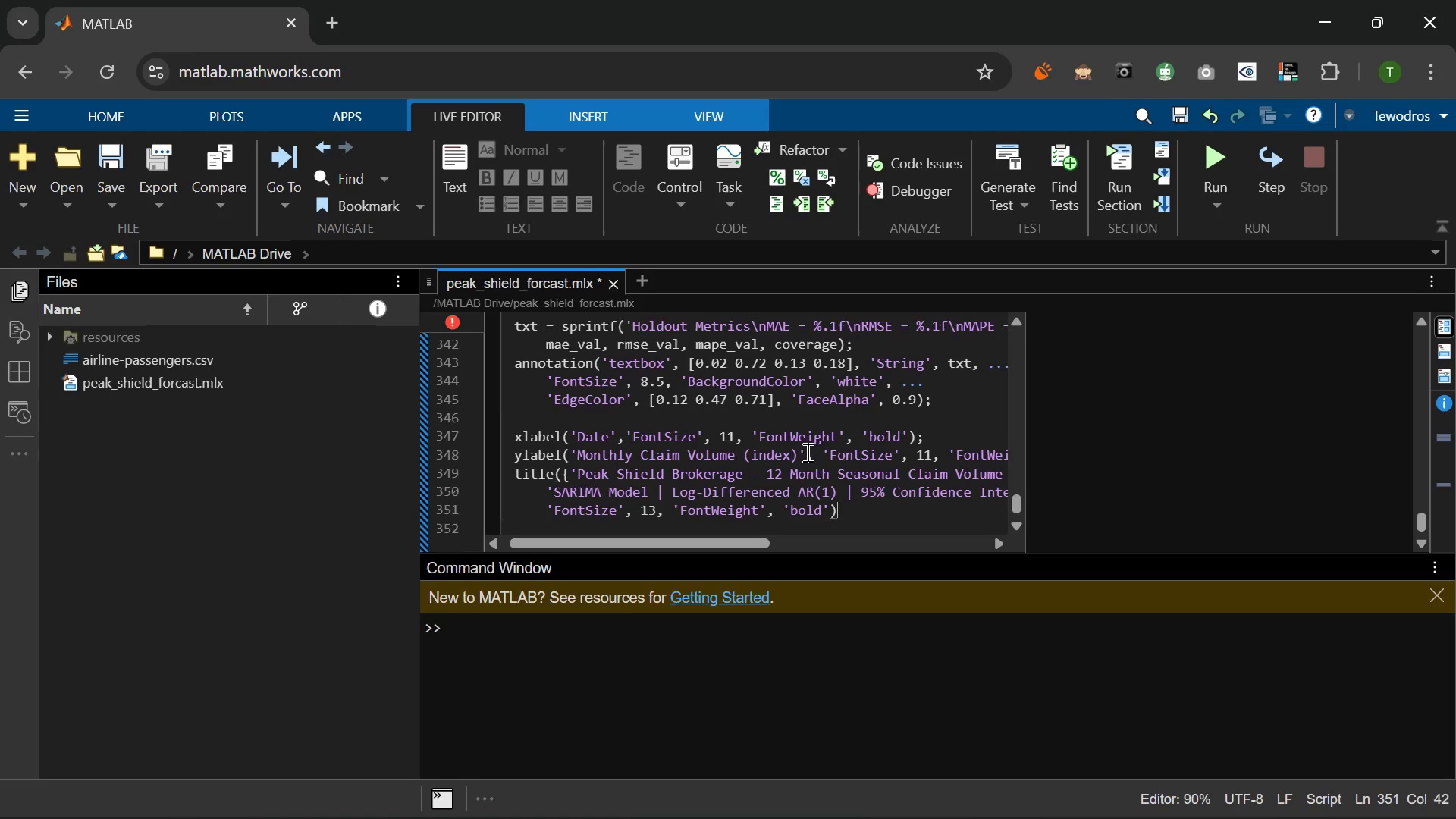 
key(ArrowRight)
 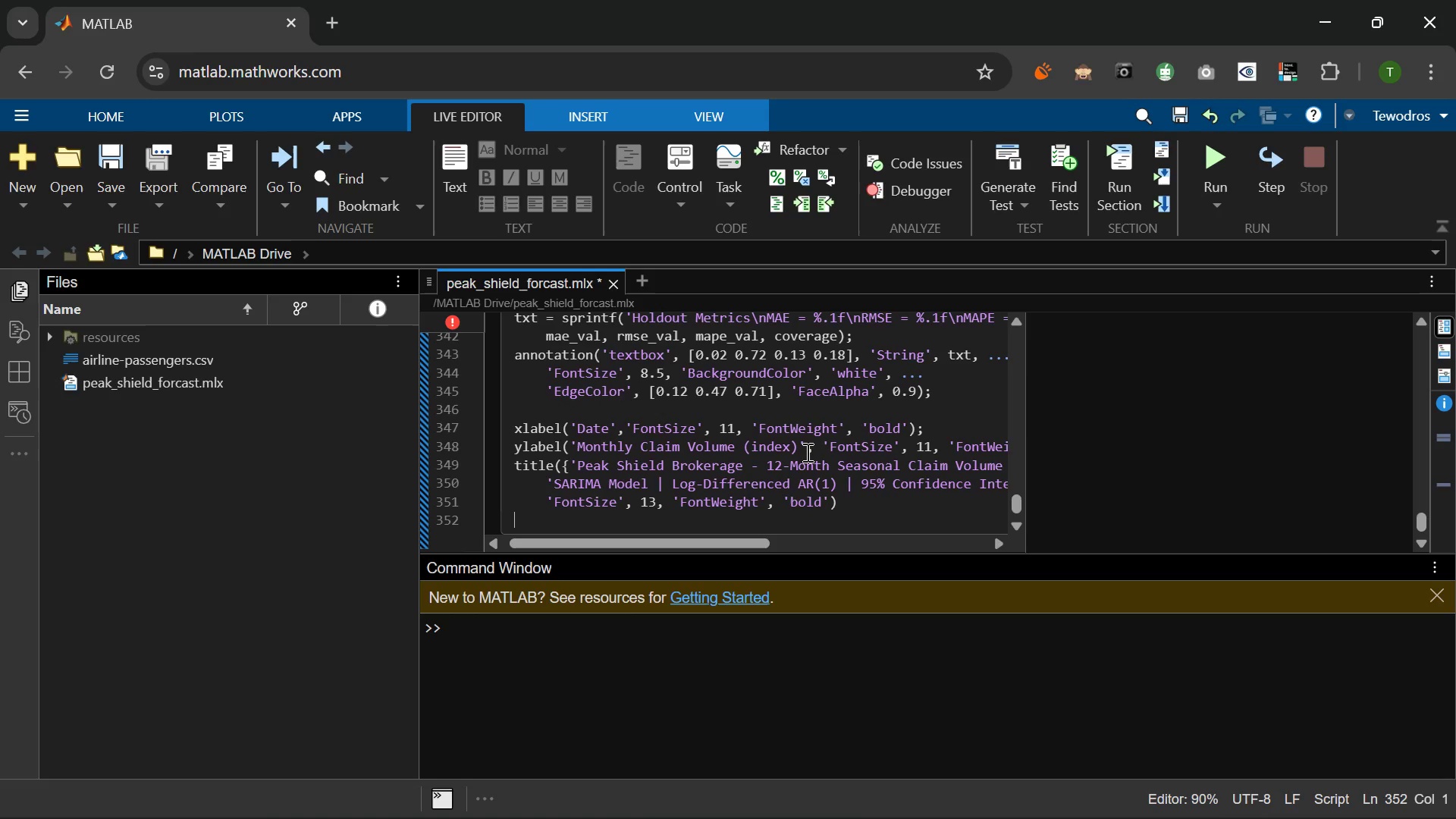 
key(ArrowLeft)
 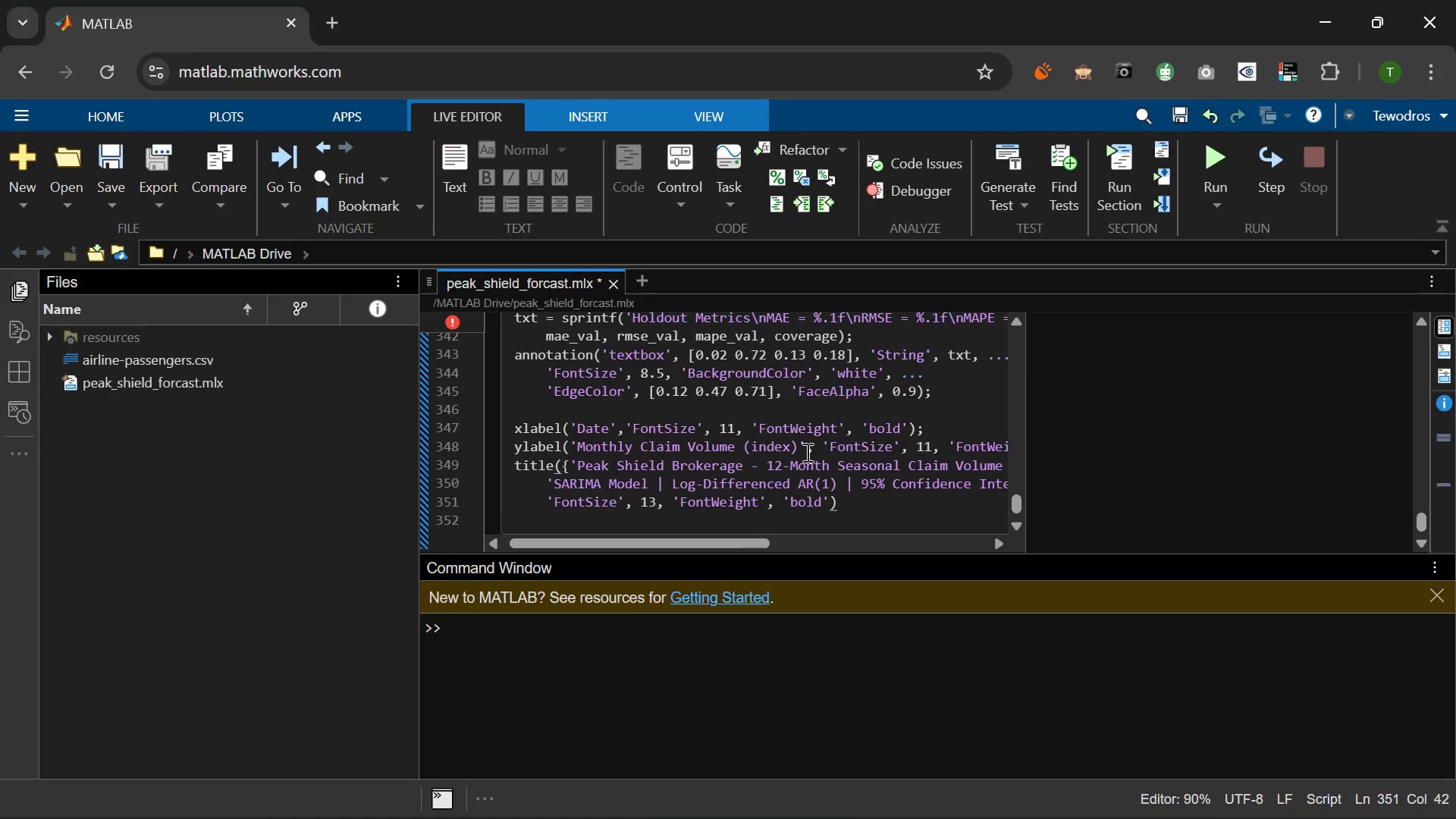 
key(Semicolon)
 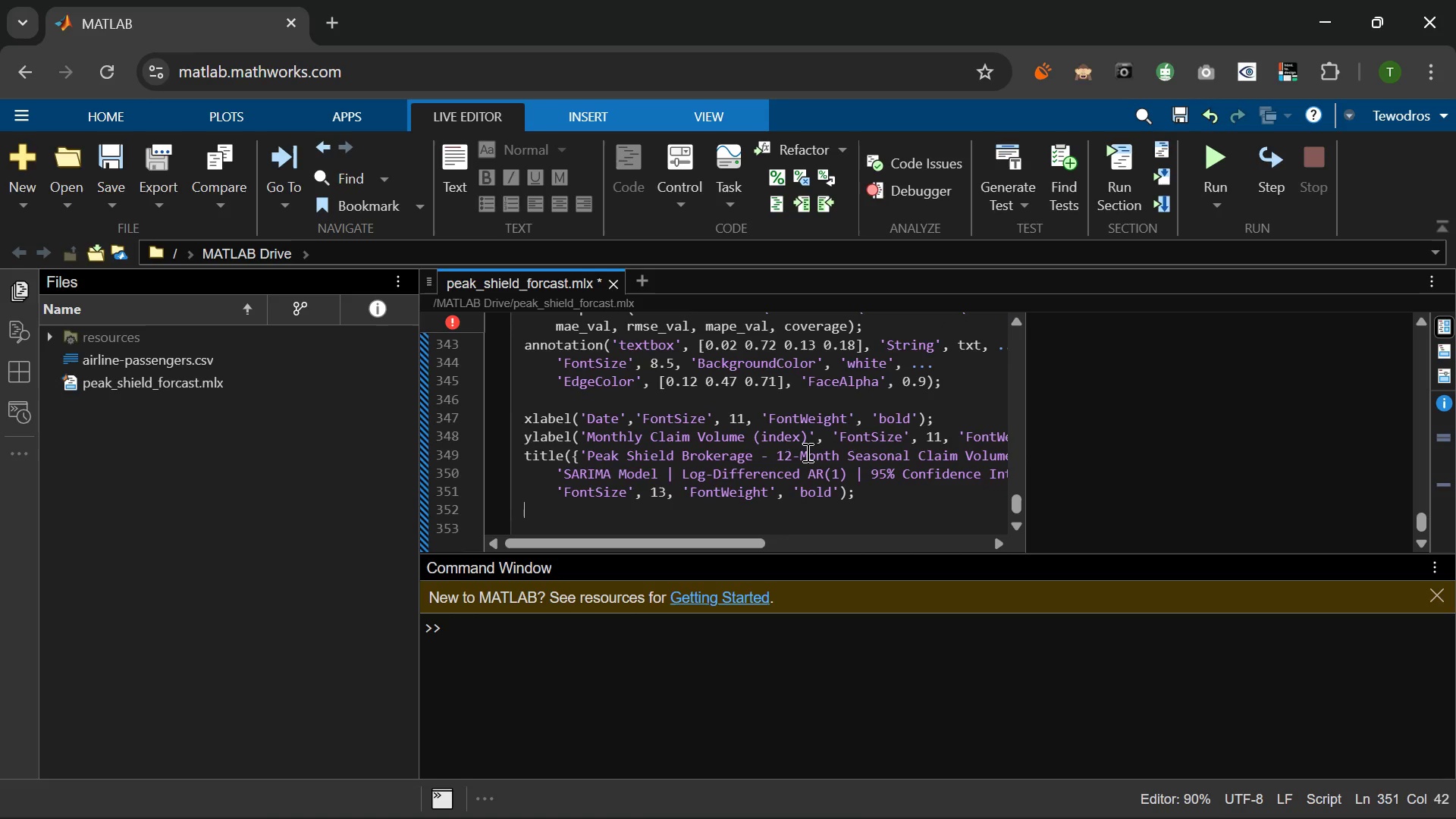 
key(Enter)
 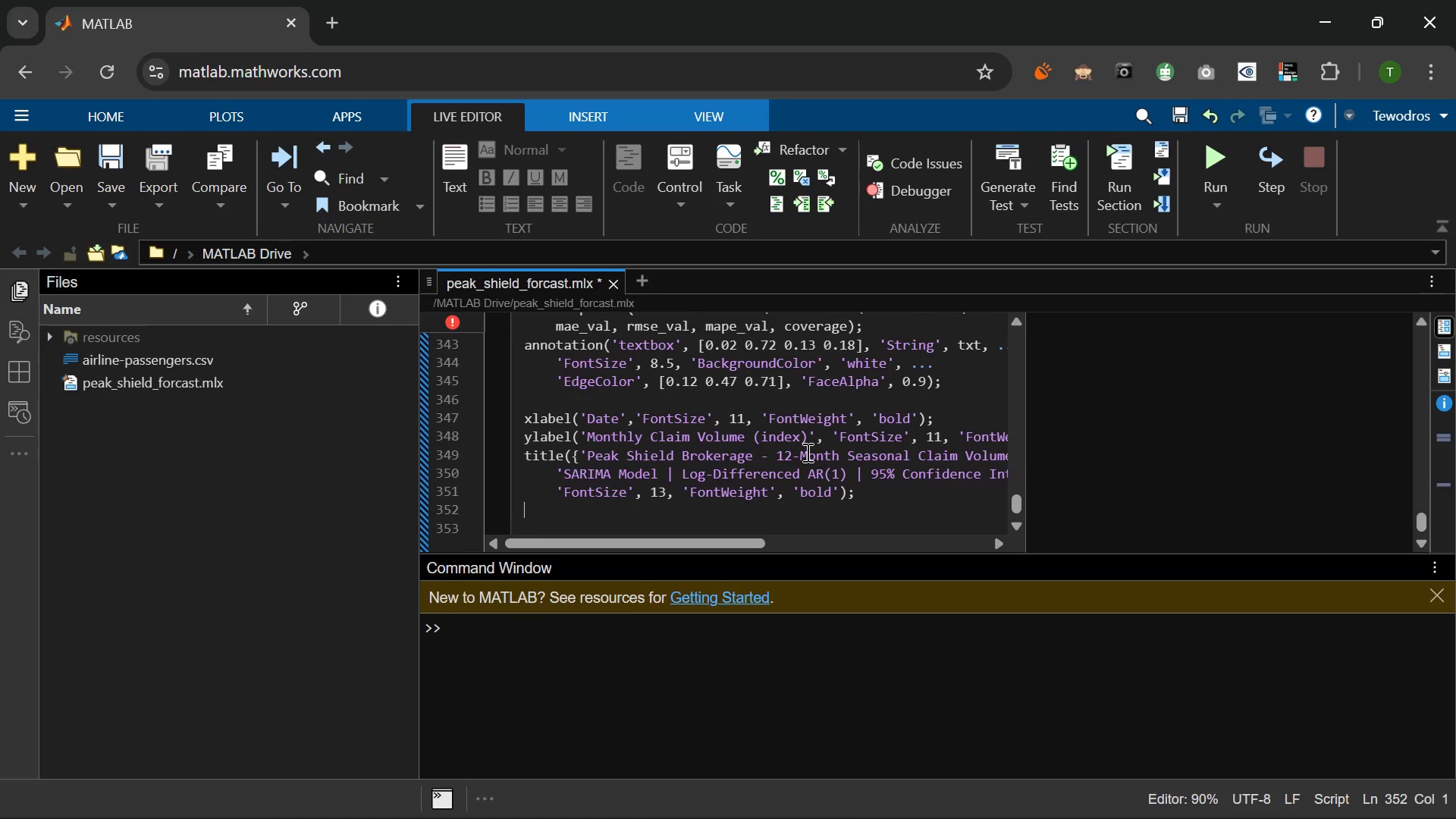 
type(legend('Location)
 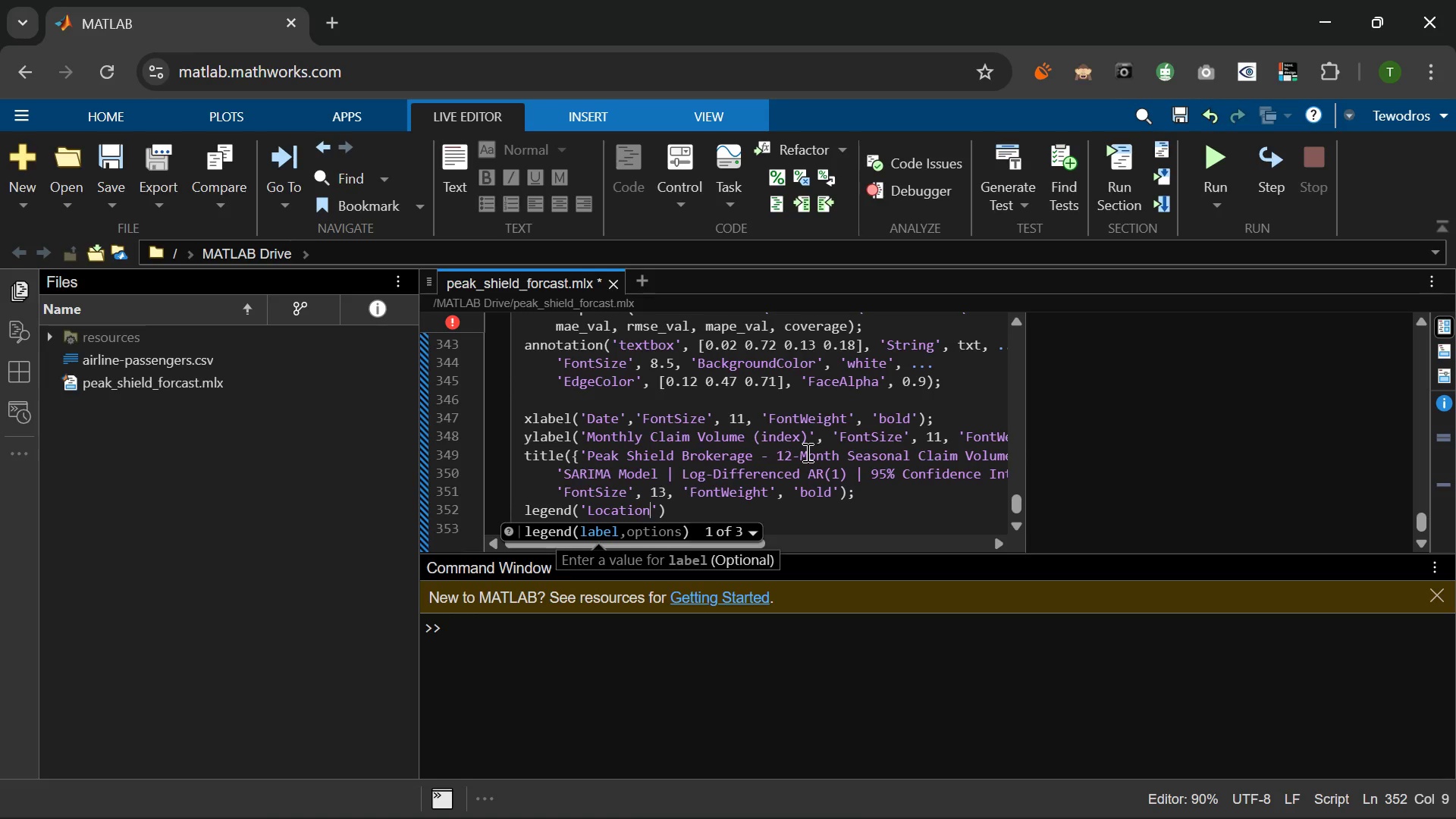 
key(ArrowRight)
 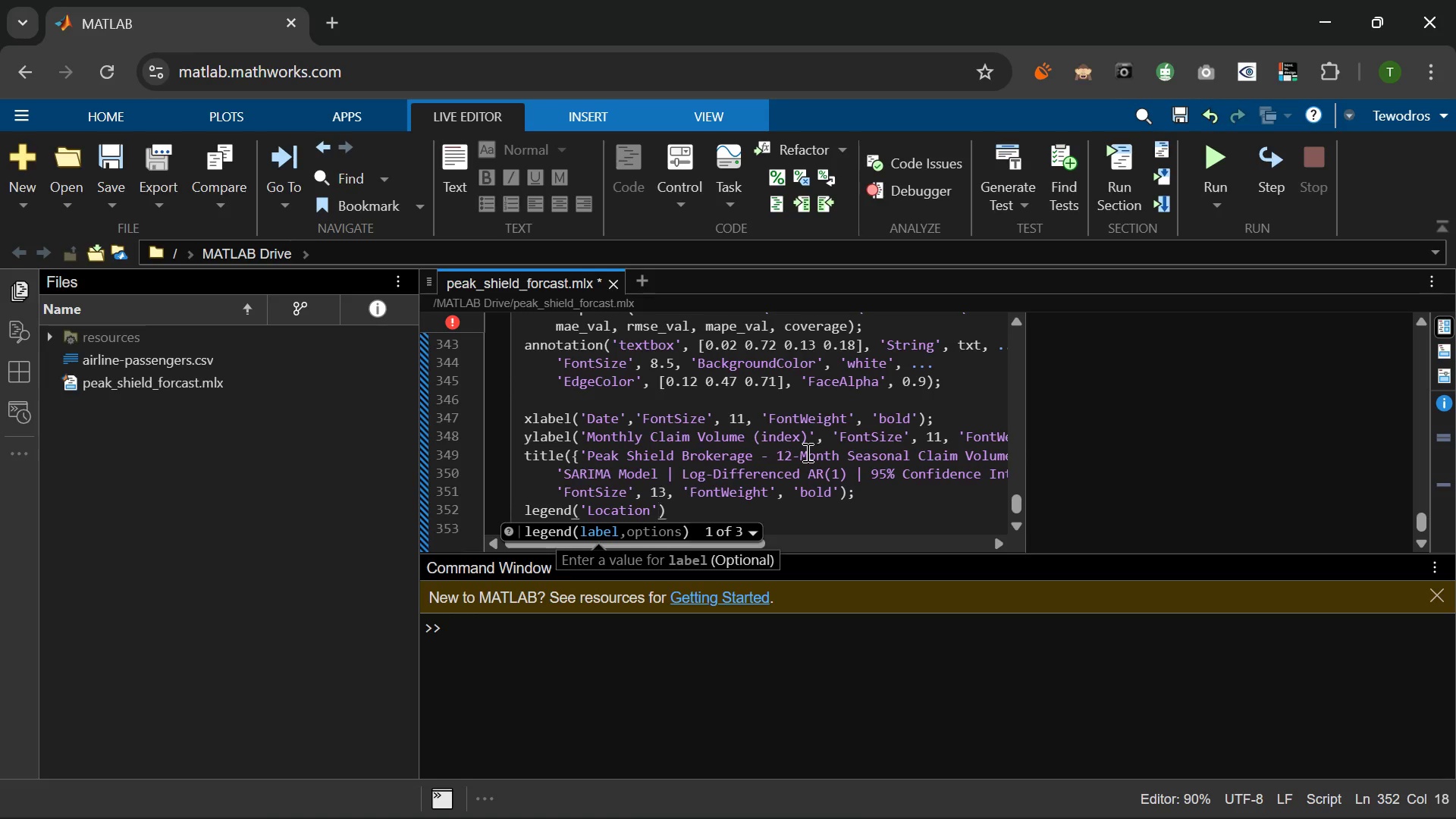 
type(, 'nor)
key(Backspace)
key(Backspace)
key(Backspace)
type(NOR)
key(Backspace)
key(Backspace)
key(Backspace)
type(not)
key(Backspace)
type(rth)
 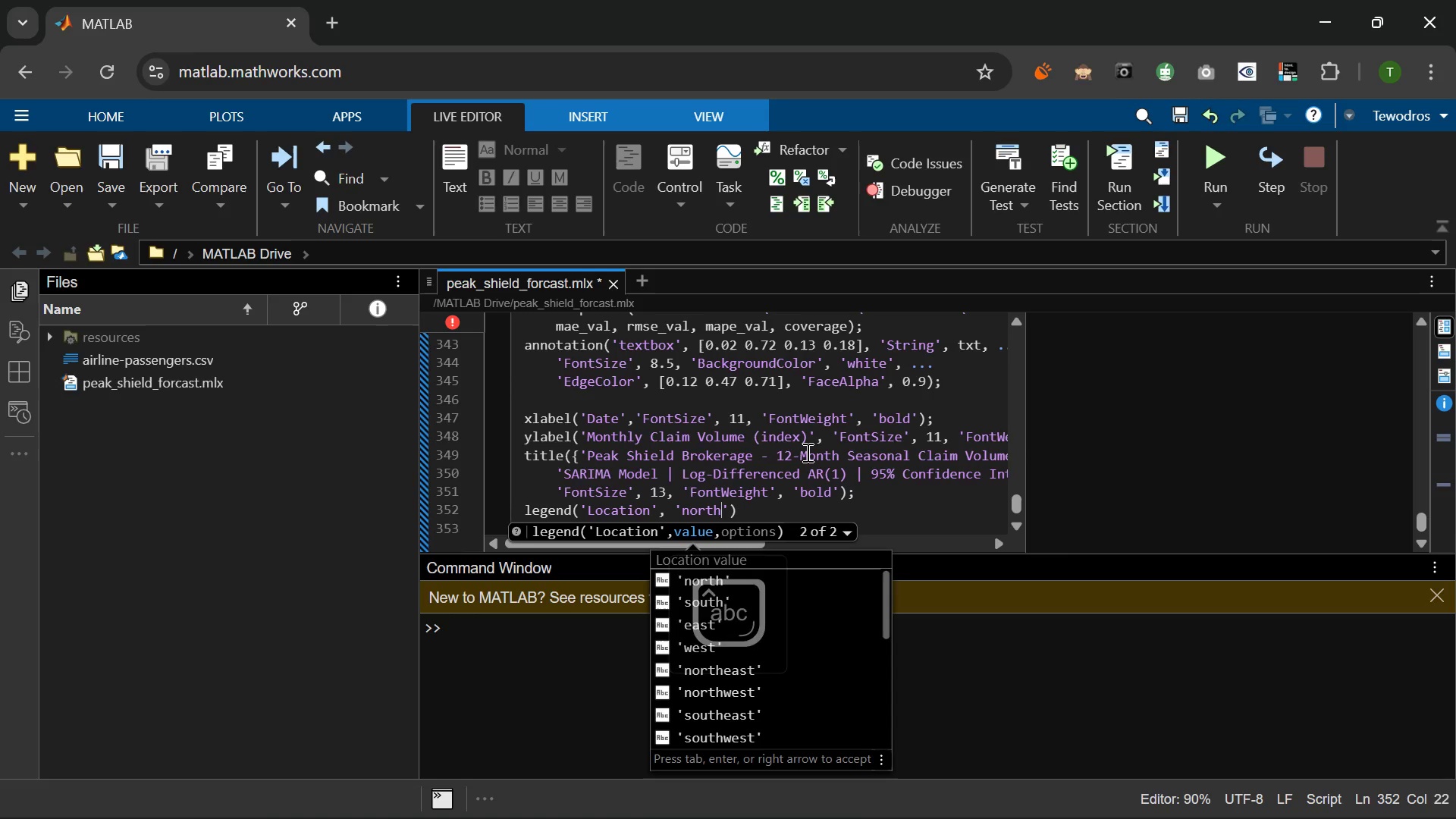 
wait(15.97)
 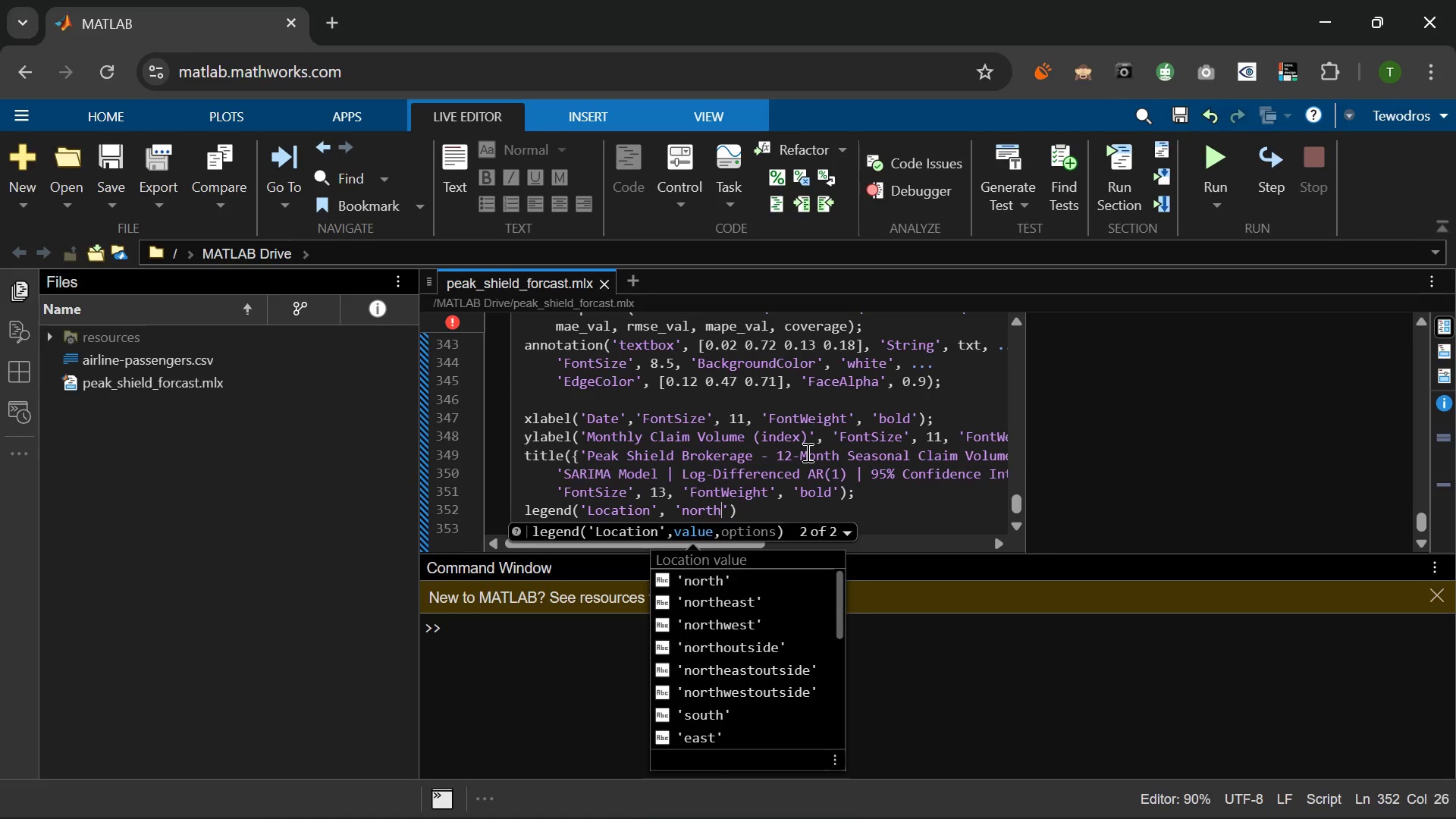 
type(west)
 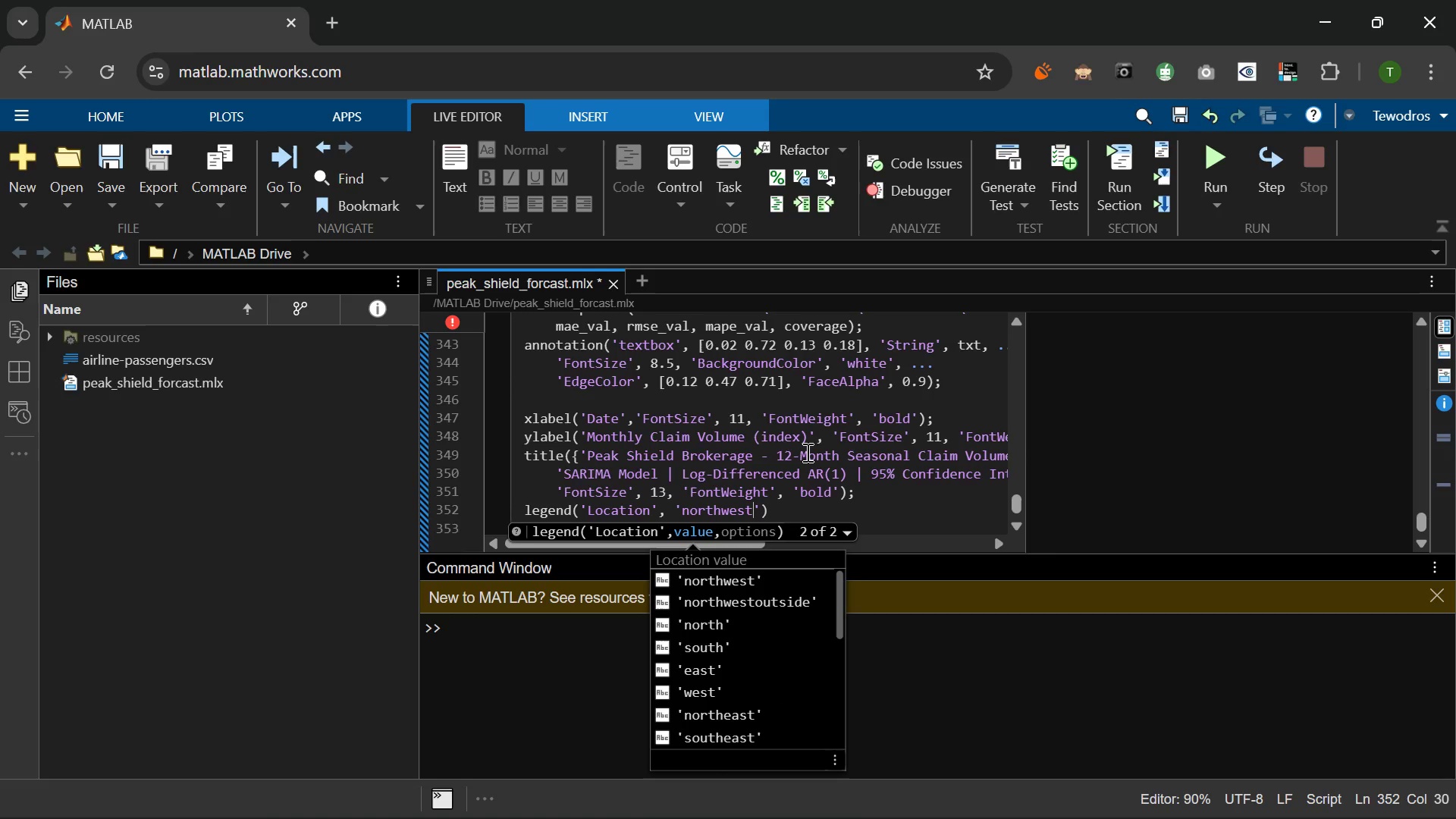 
key(ArrowRight)
 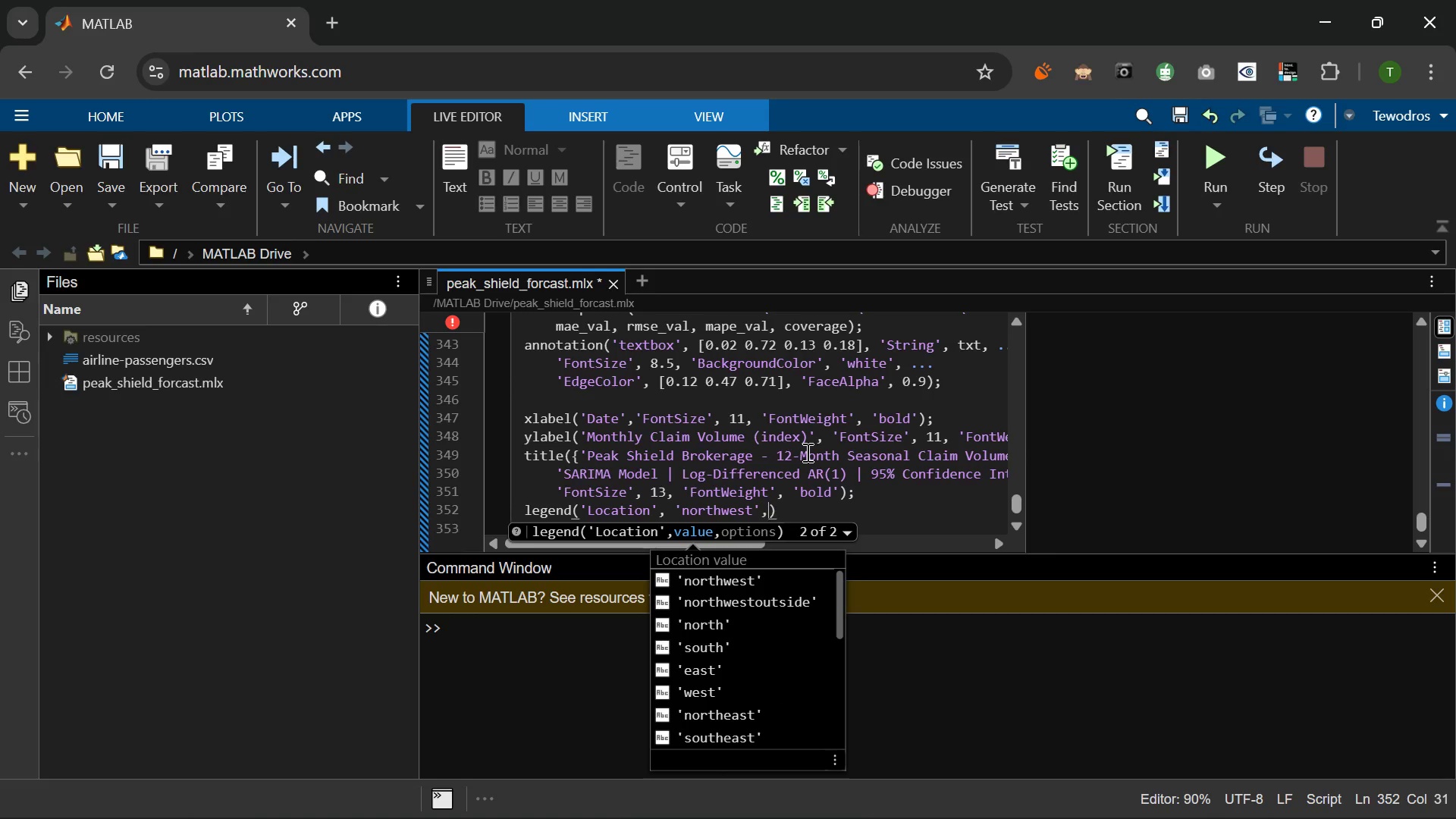 
type(, 'FontSize)
 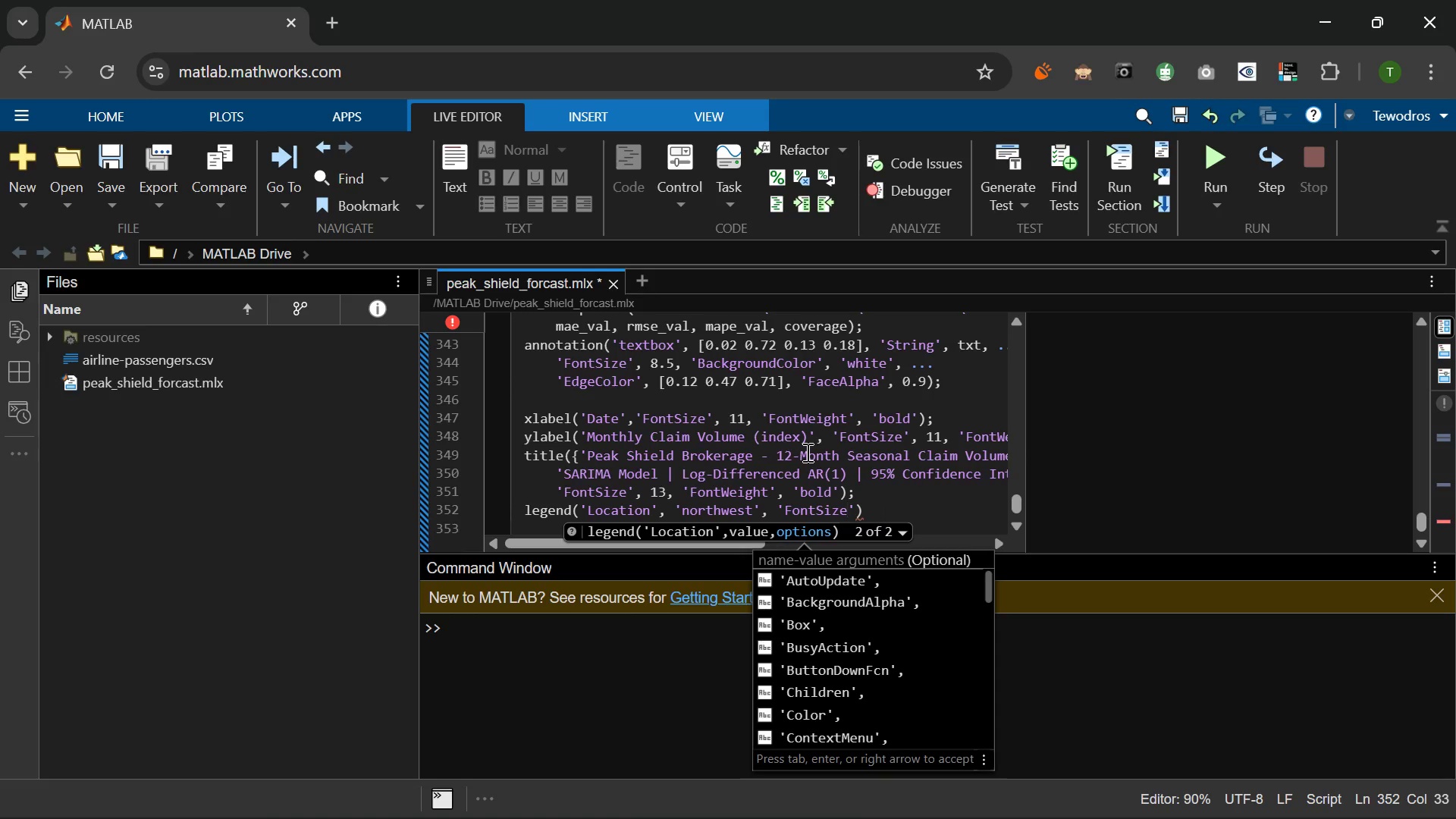 
key(ArrowRight)
 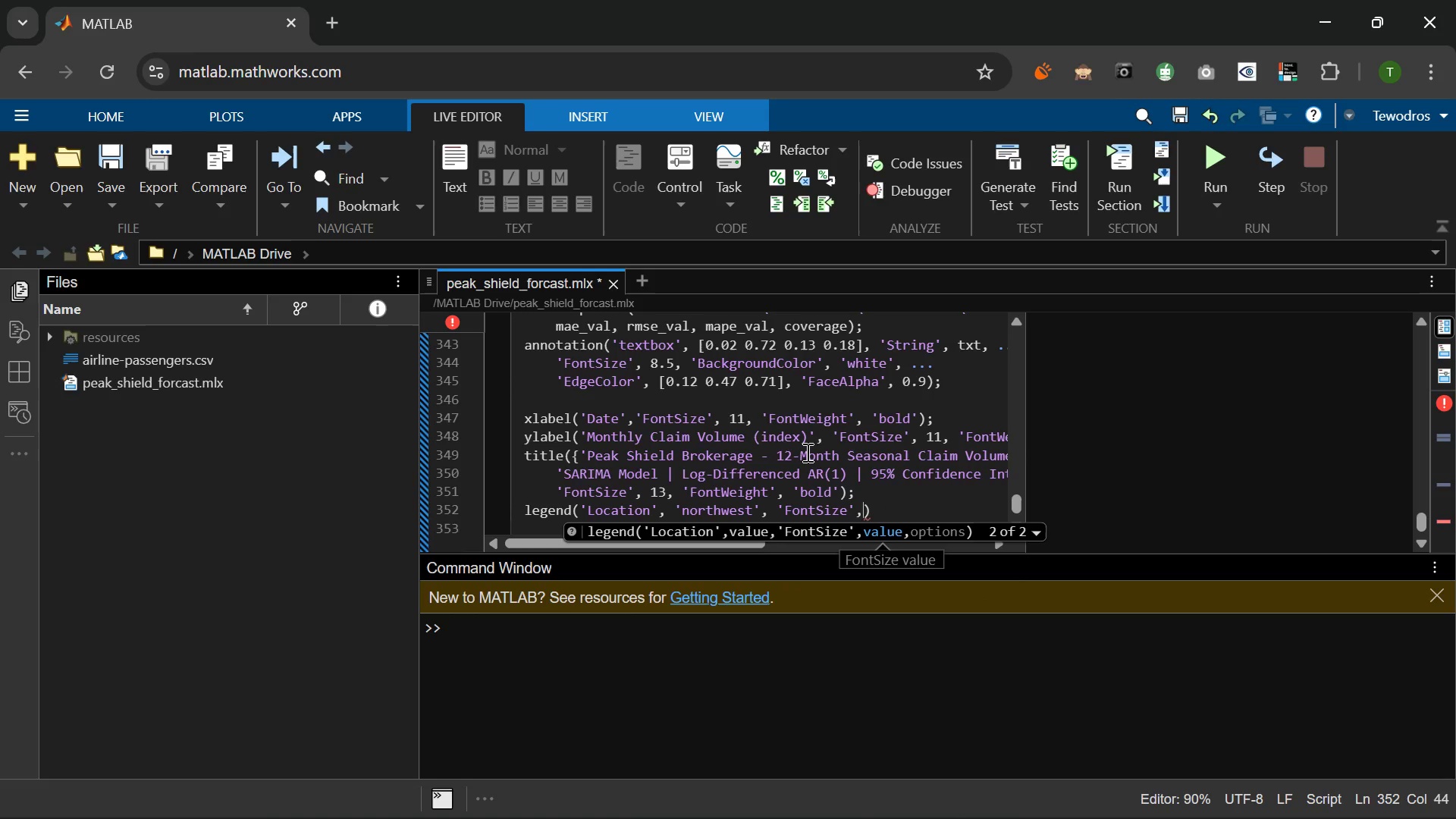 
type( 9j)
key(Backspace)
 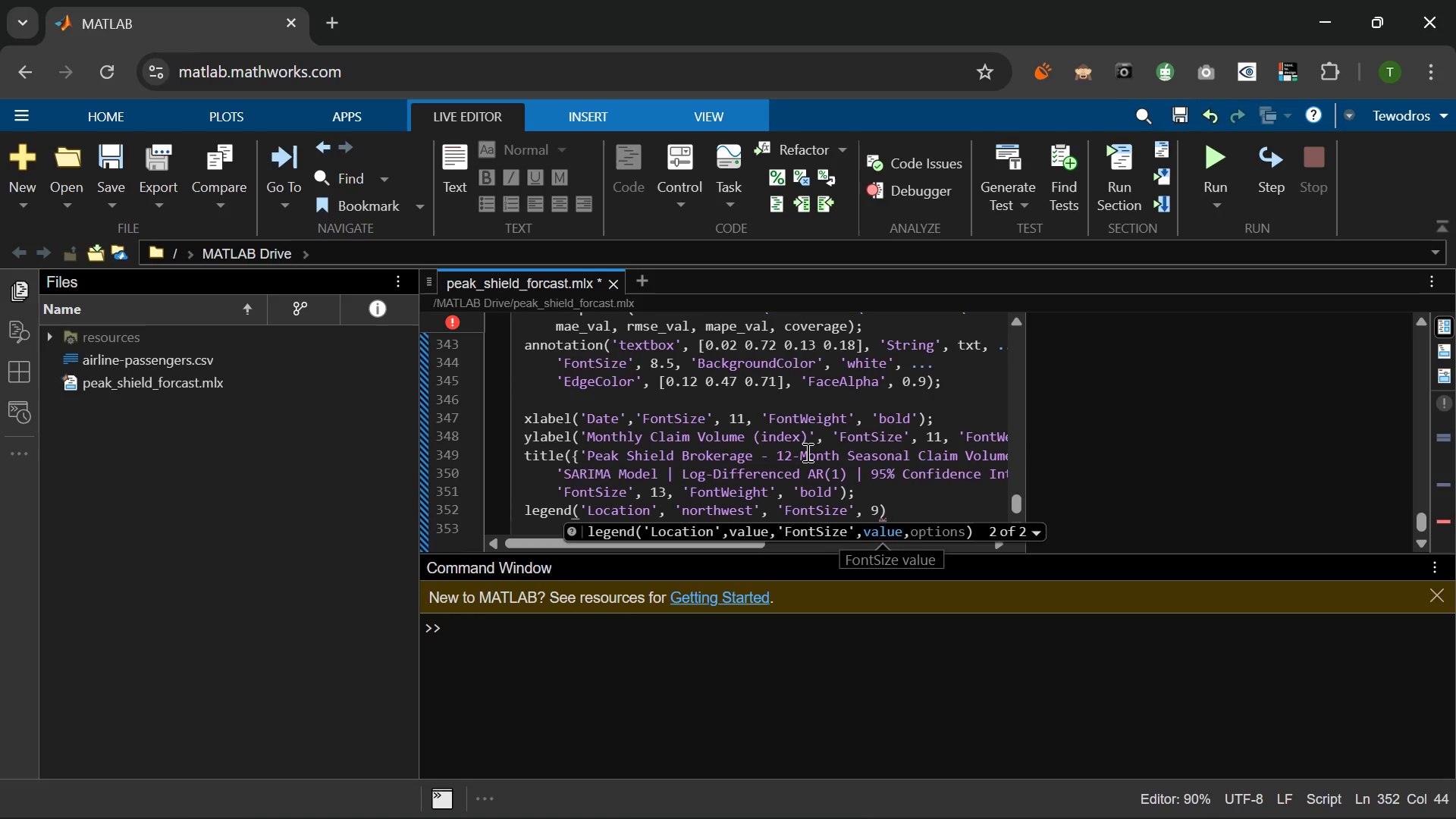 
key(ArrowRight)
 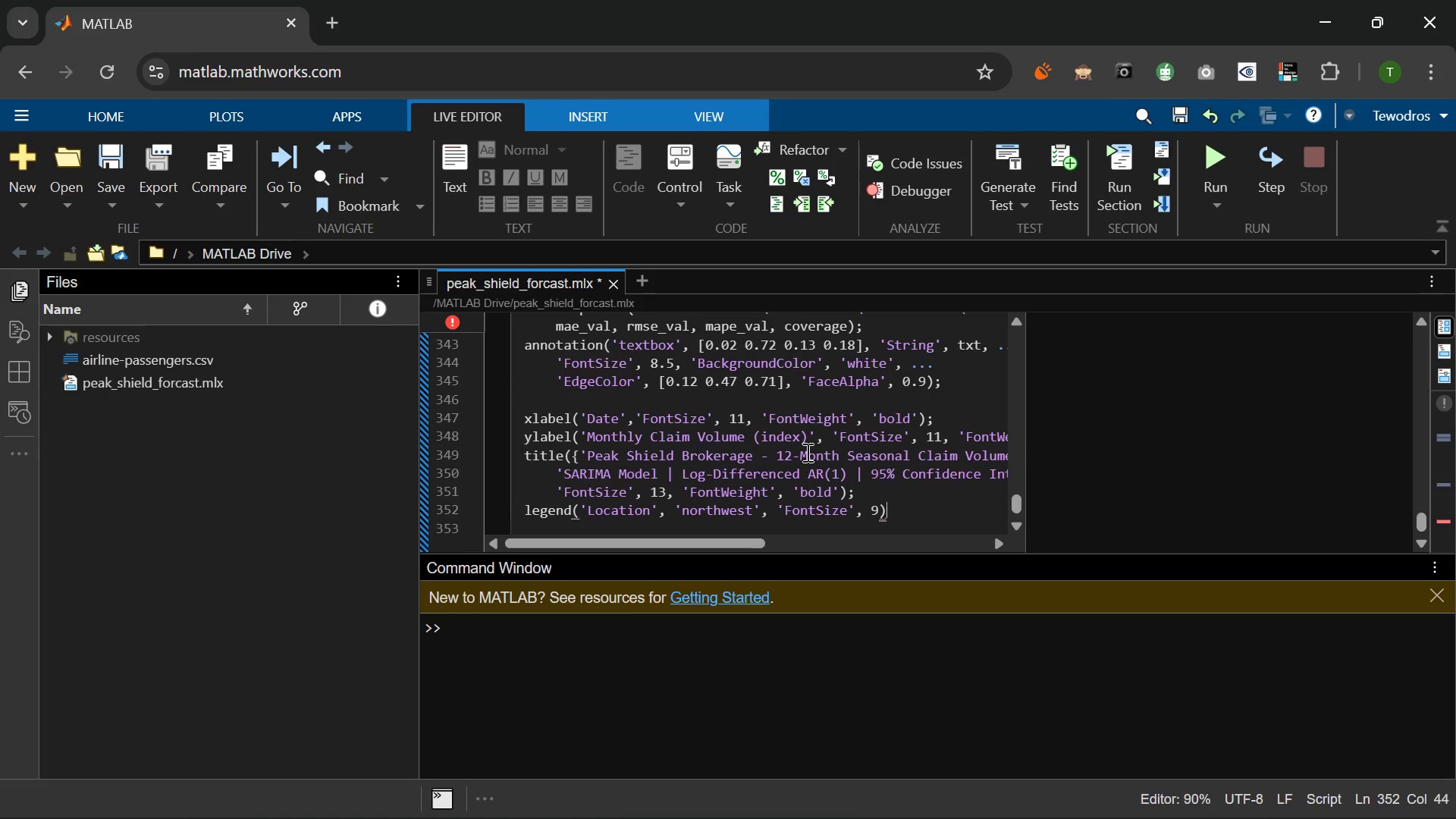 
key(Semicolon)
 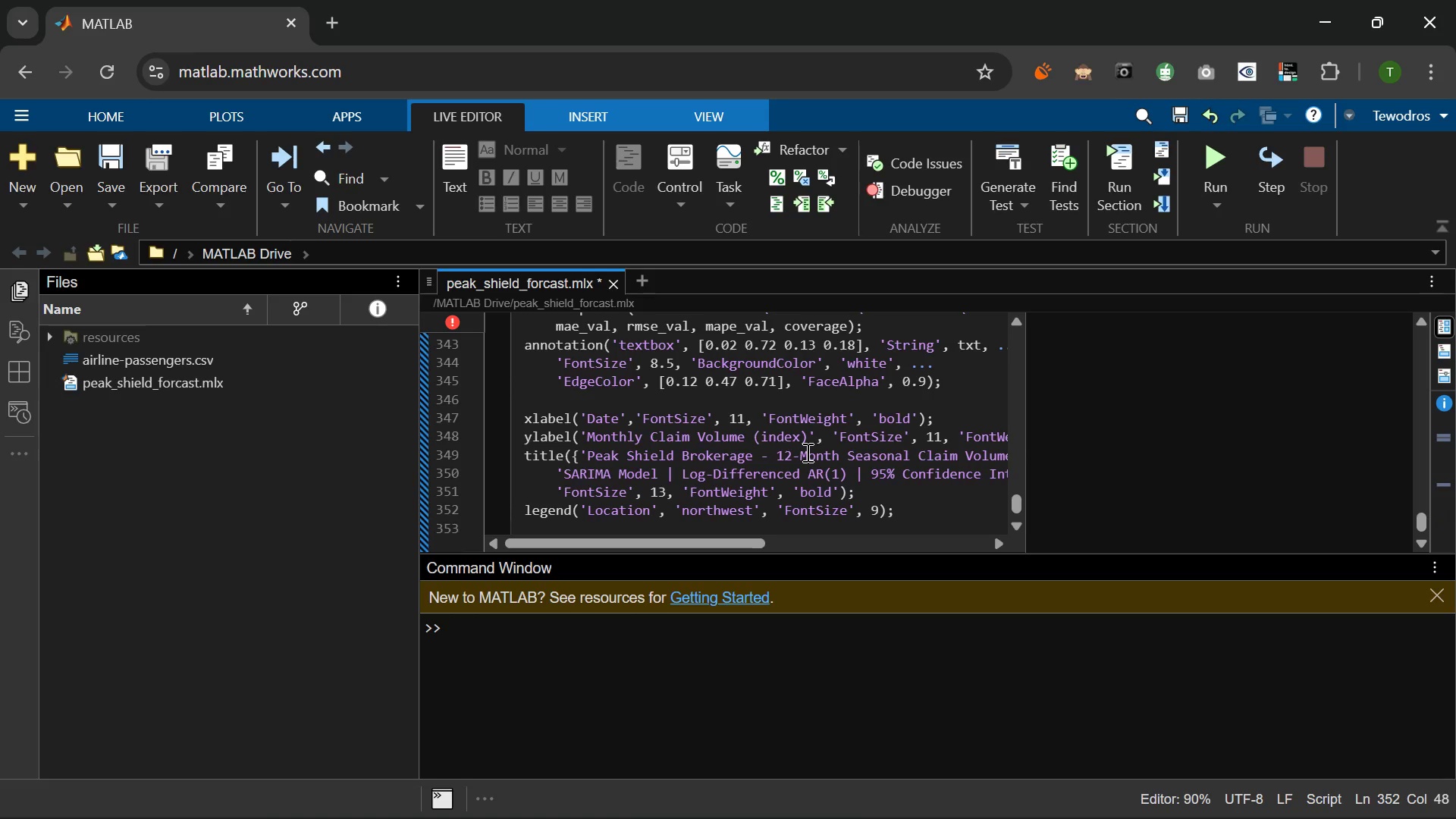 
key(Enter)
 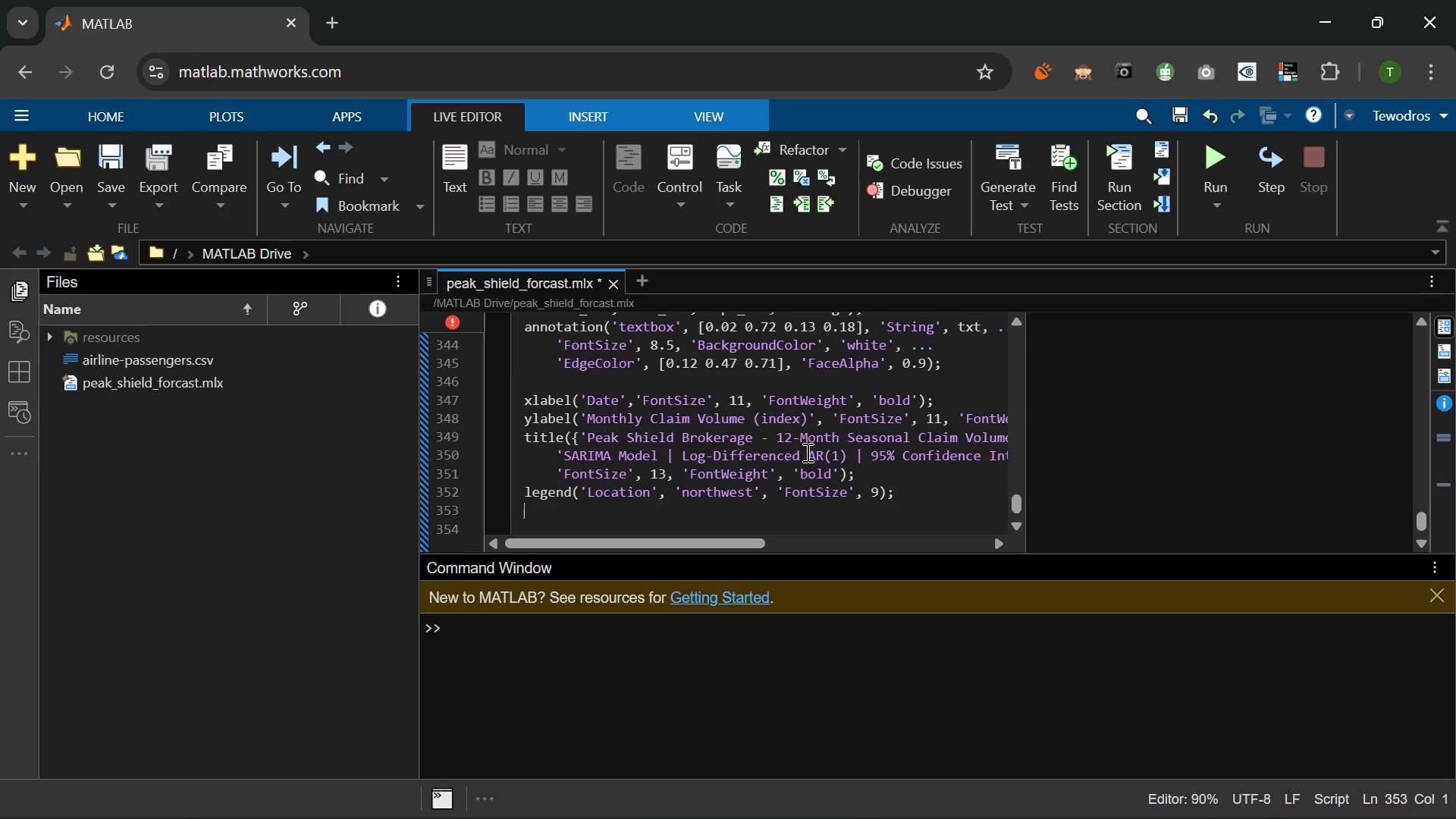 
type(grid on; box on;)
 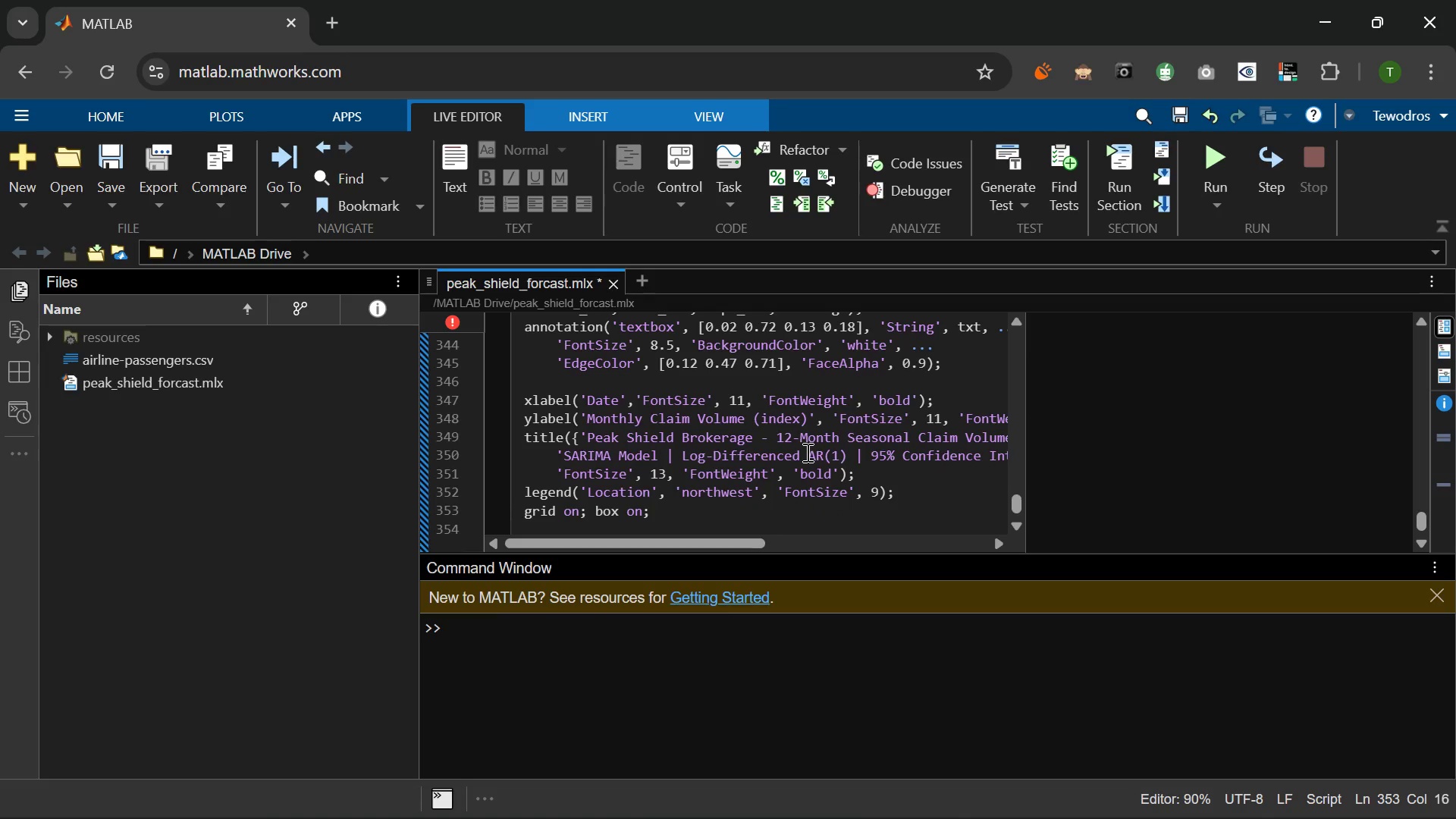 
key(Enter)
 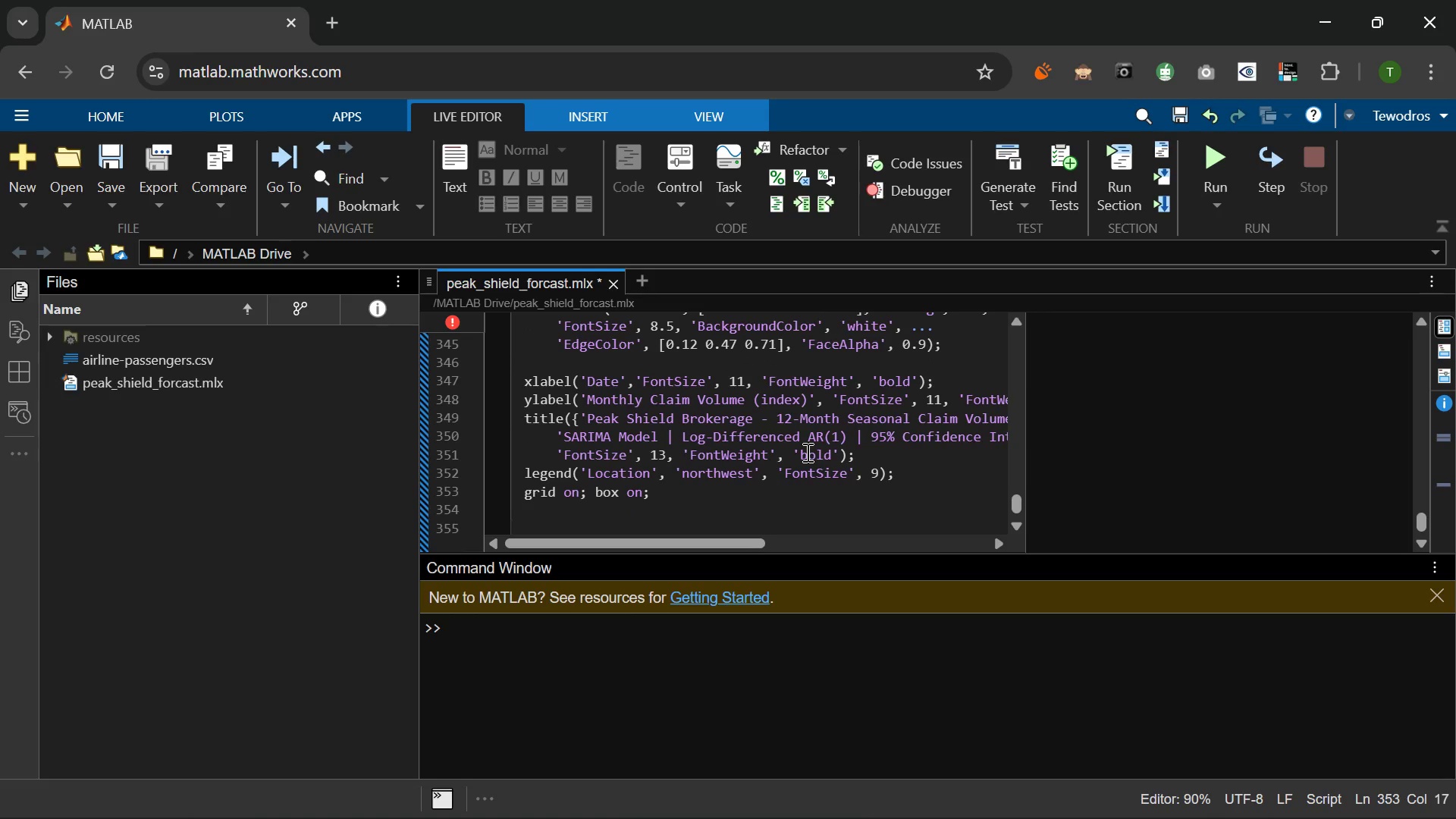 
key(Enter)
 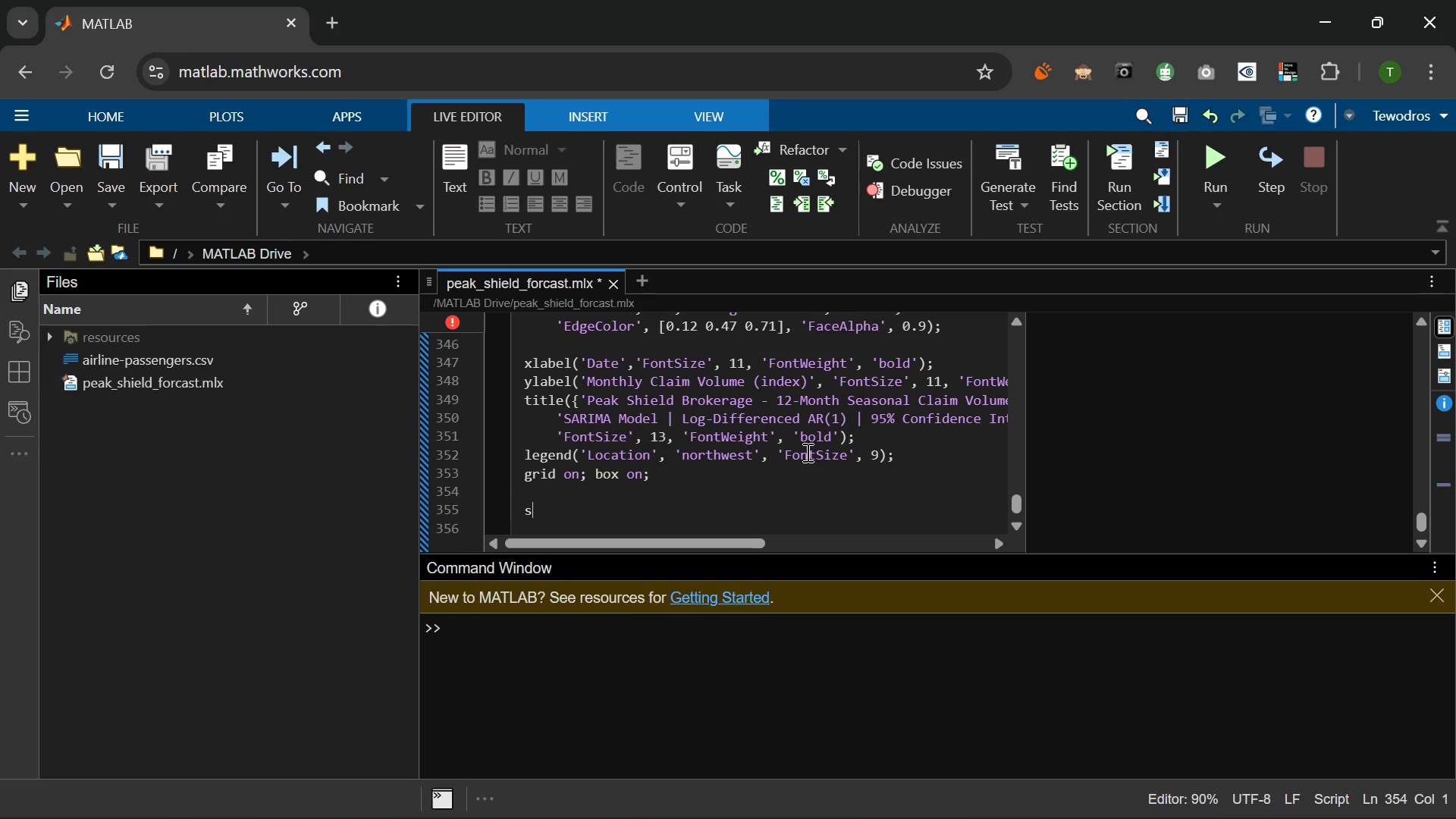 
type(saveas(gcf, 'fig3_forecast.png)
 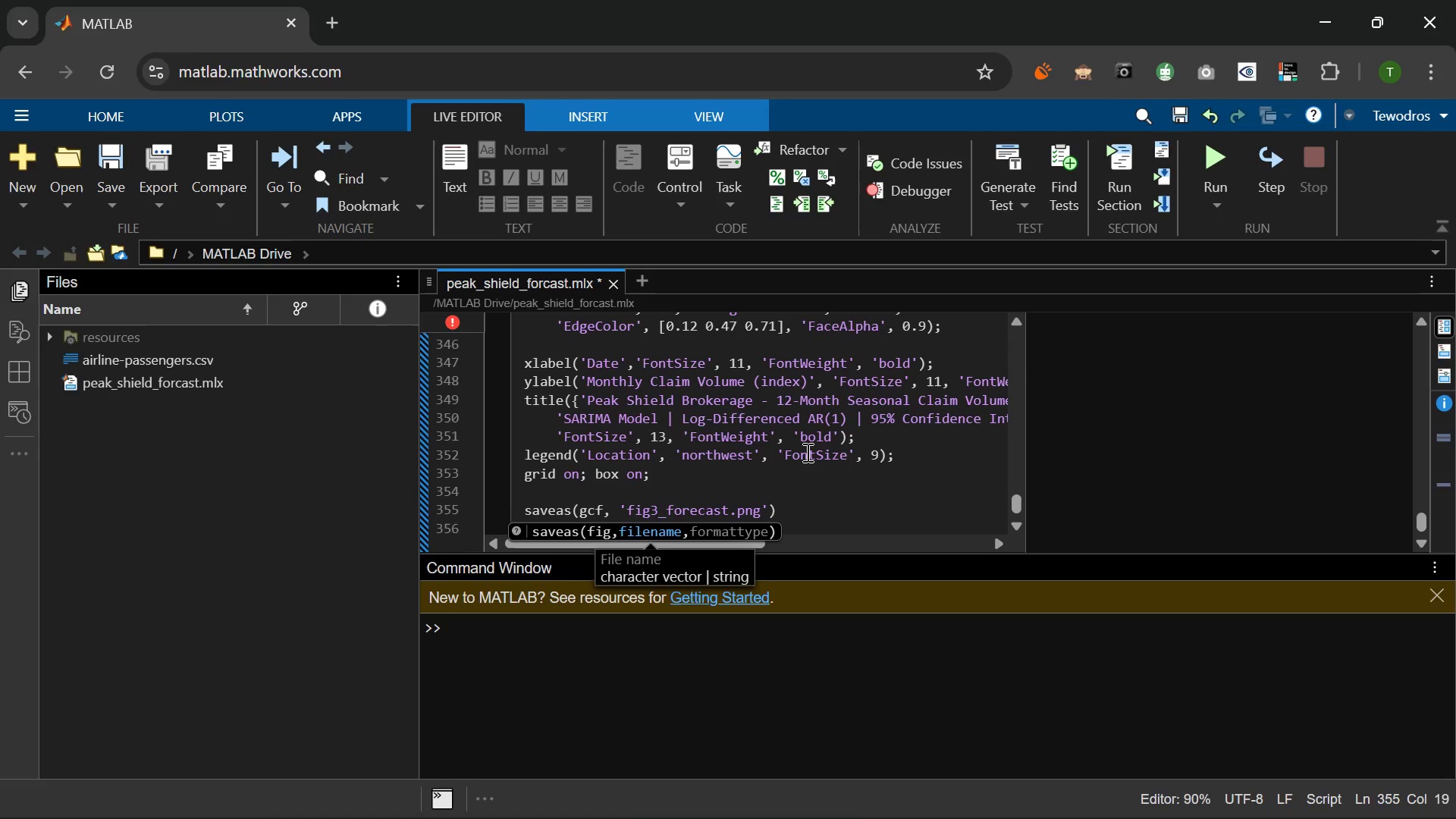 
key(ArrowRight)
 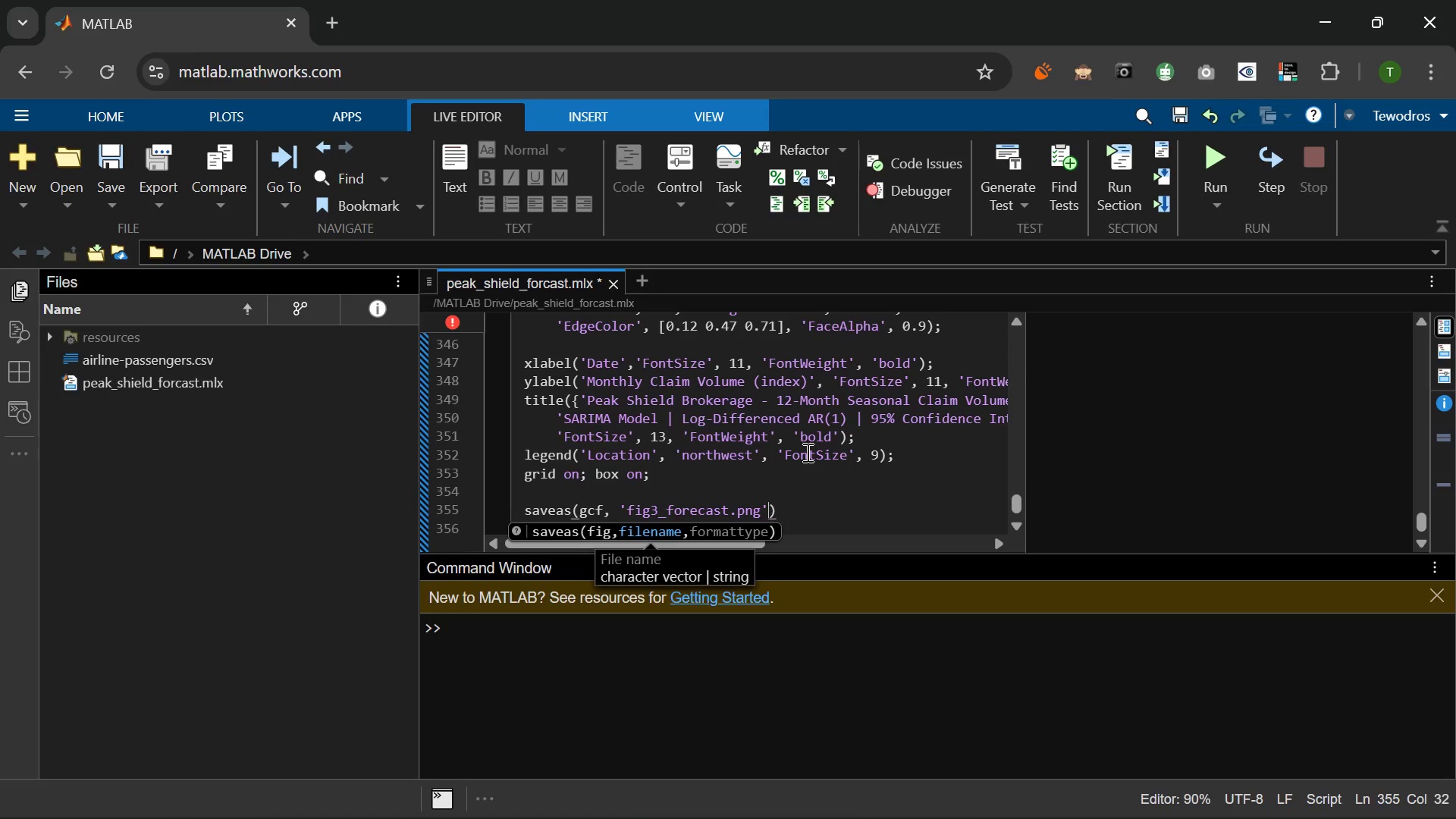 
key(ArrowRight)
 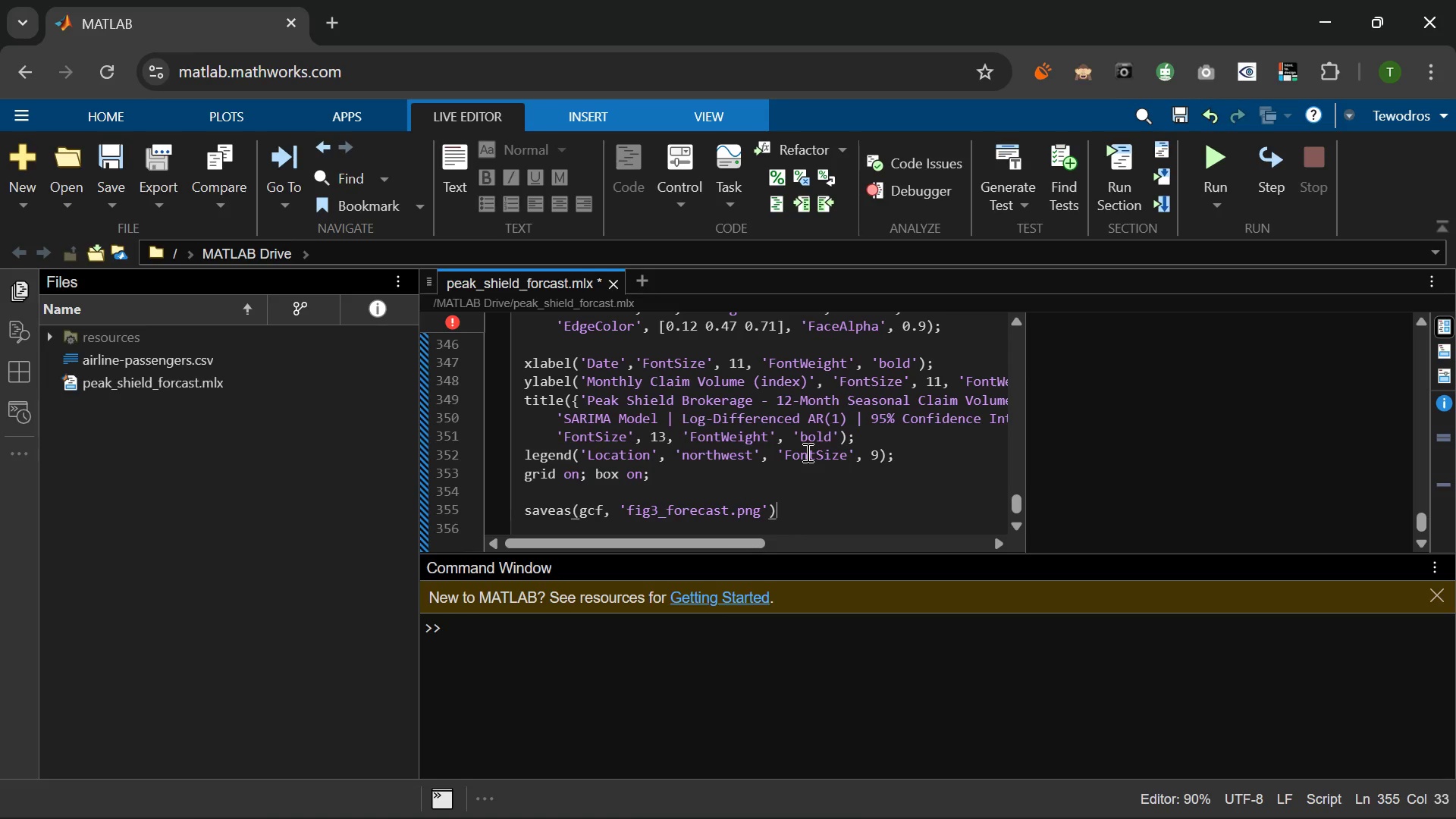 
key(Semicolon)
 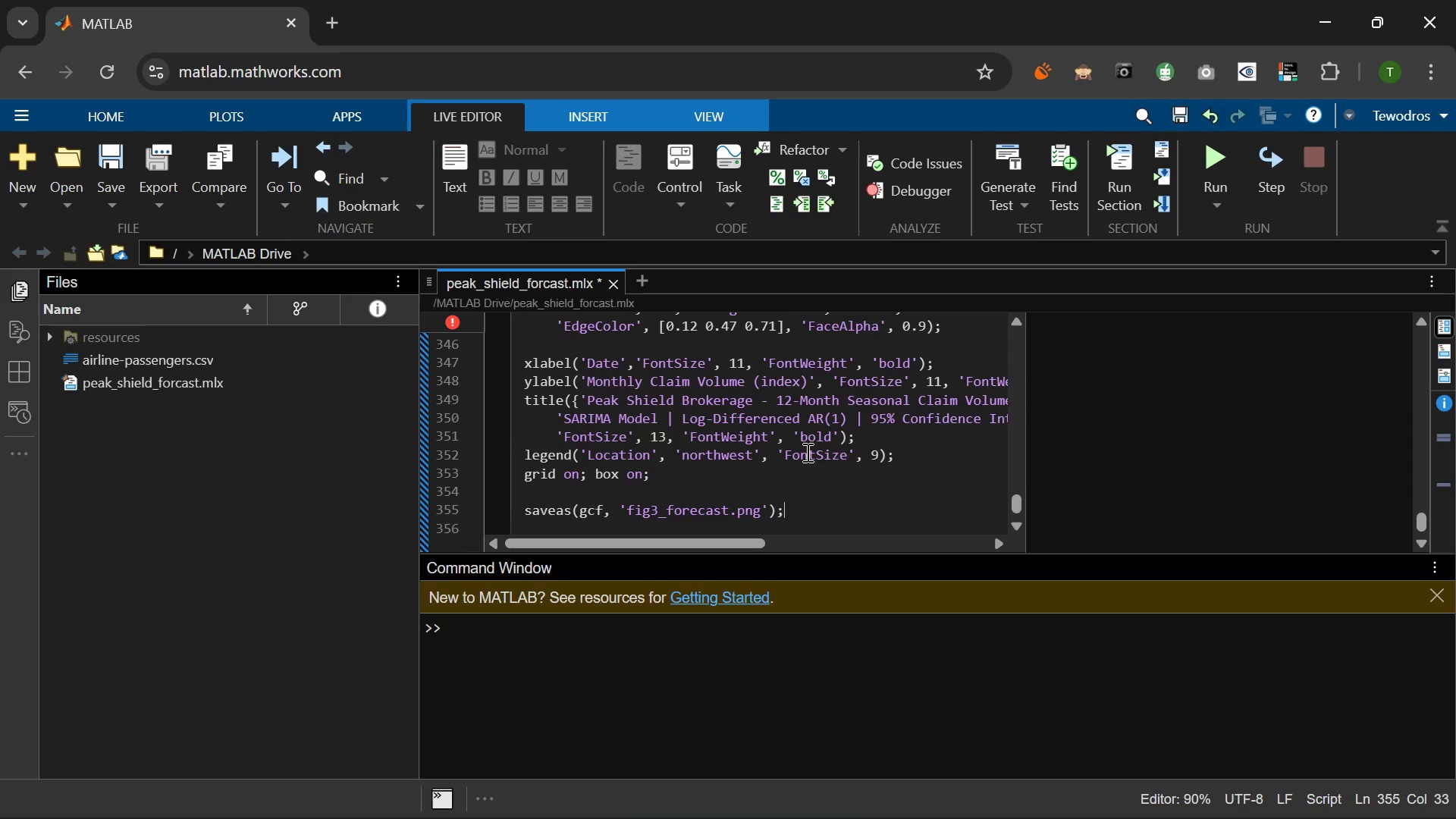 
key(Enter)
 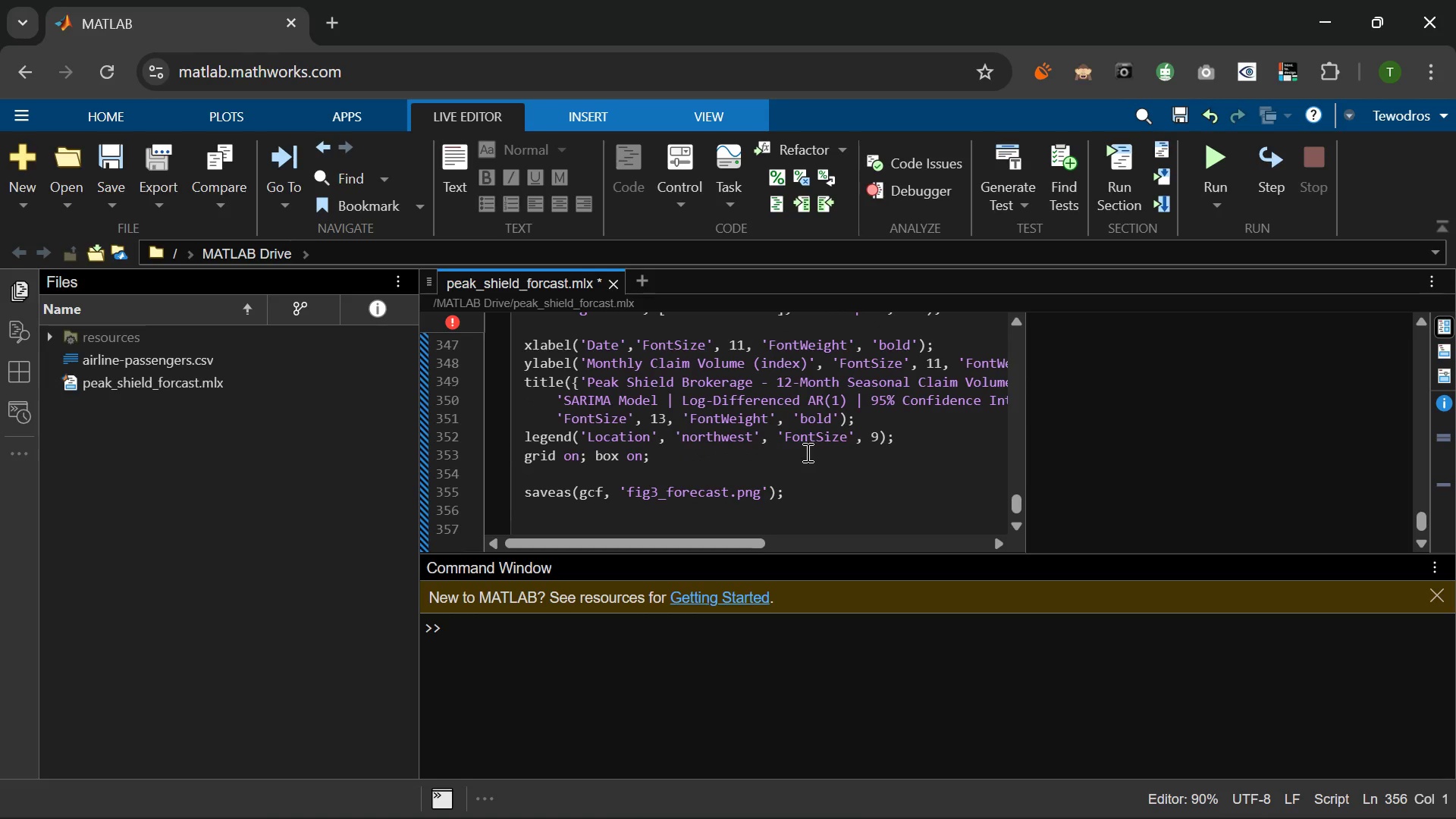 
type(fprintf('Figure 3 saved: fig3_forecast.png\n)
 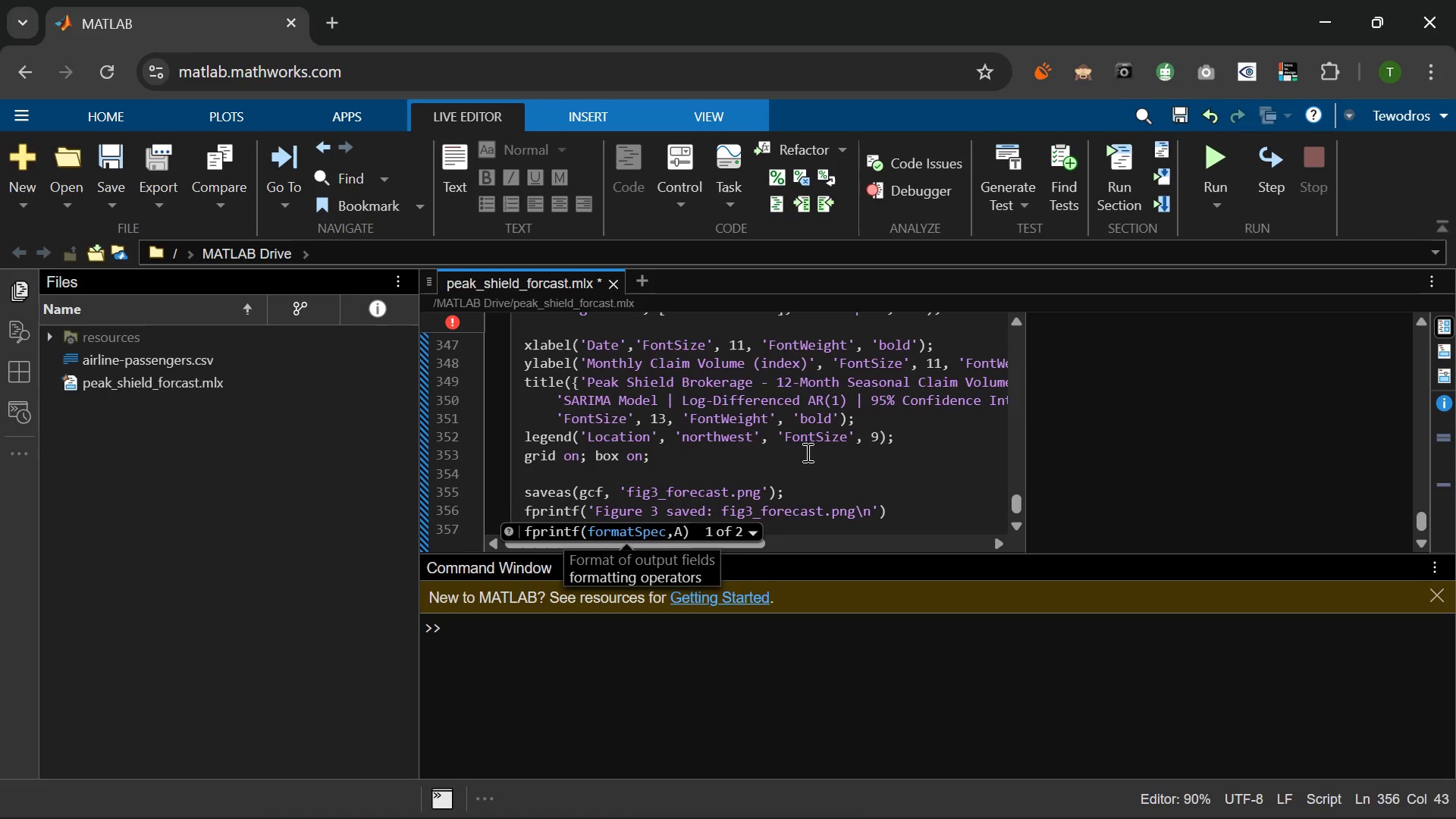 
key(ArrowRight)
 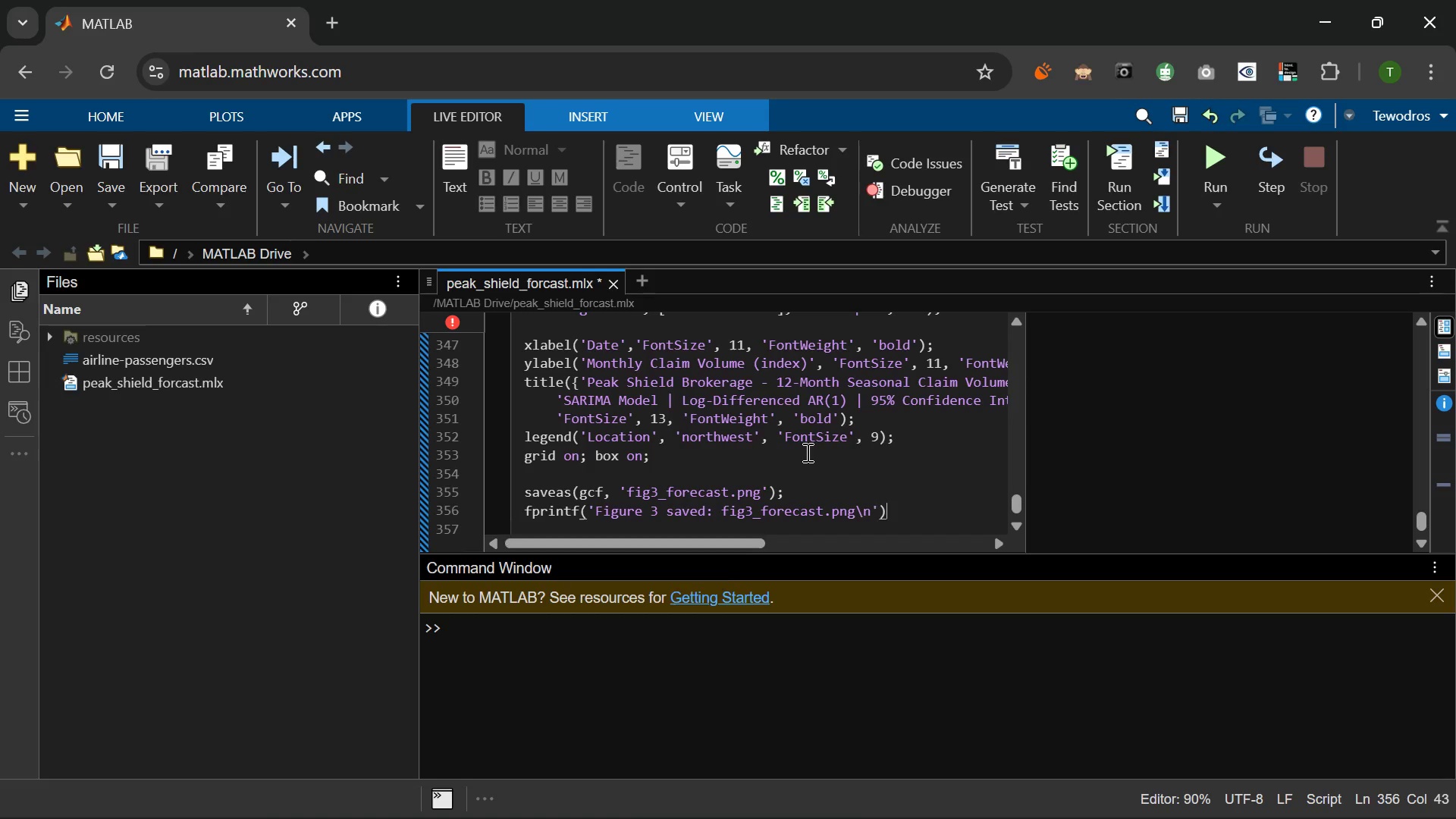 
key(ArrowRight)
 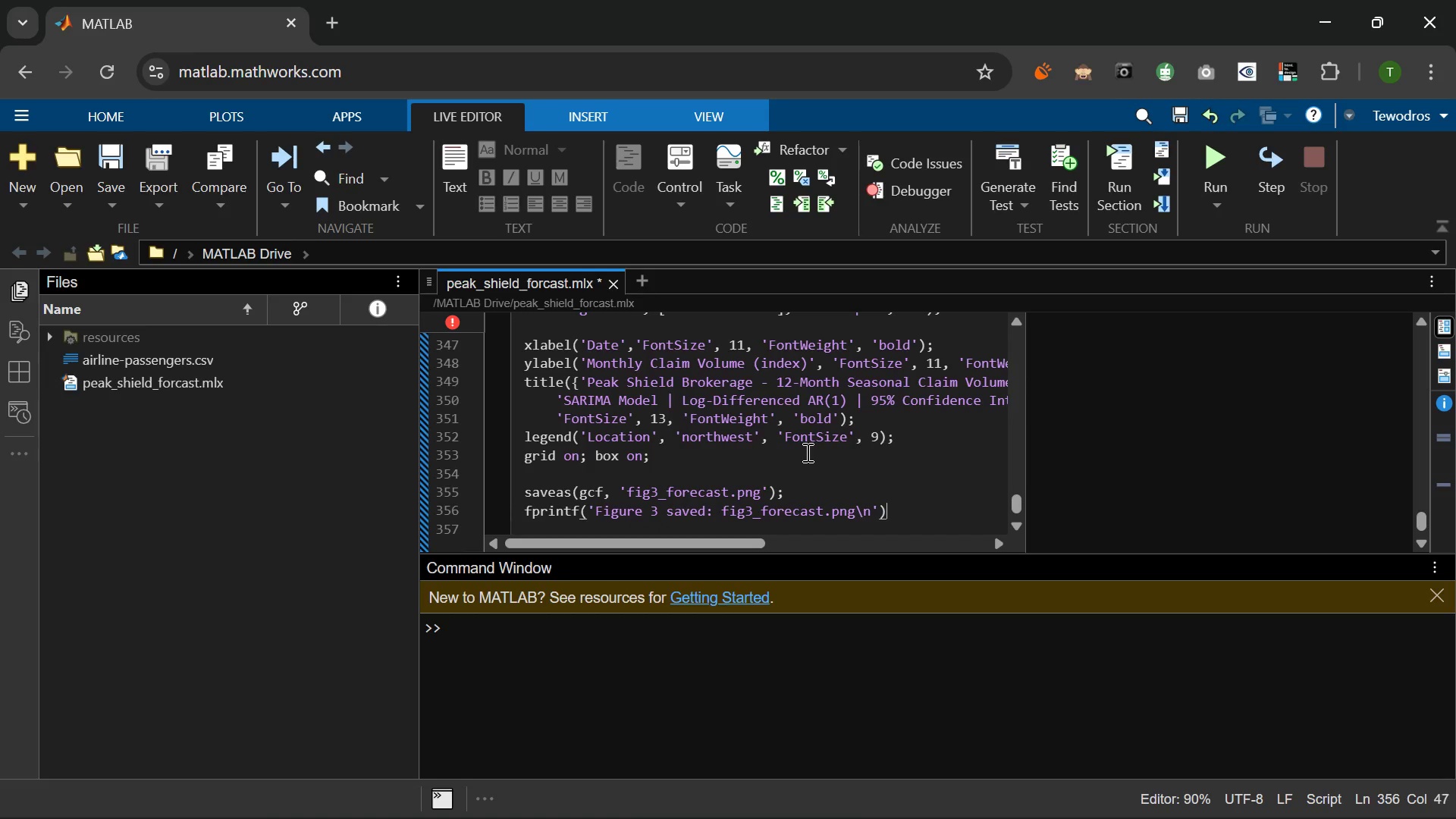 
key(Semicolon)
 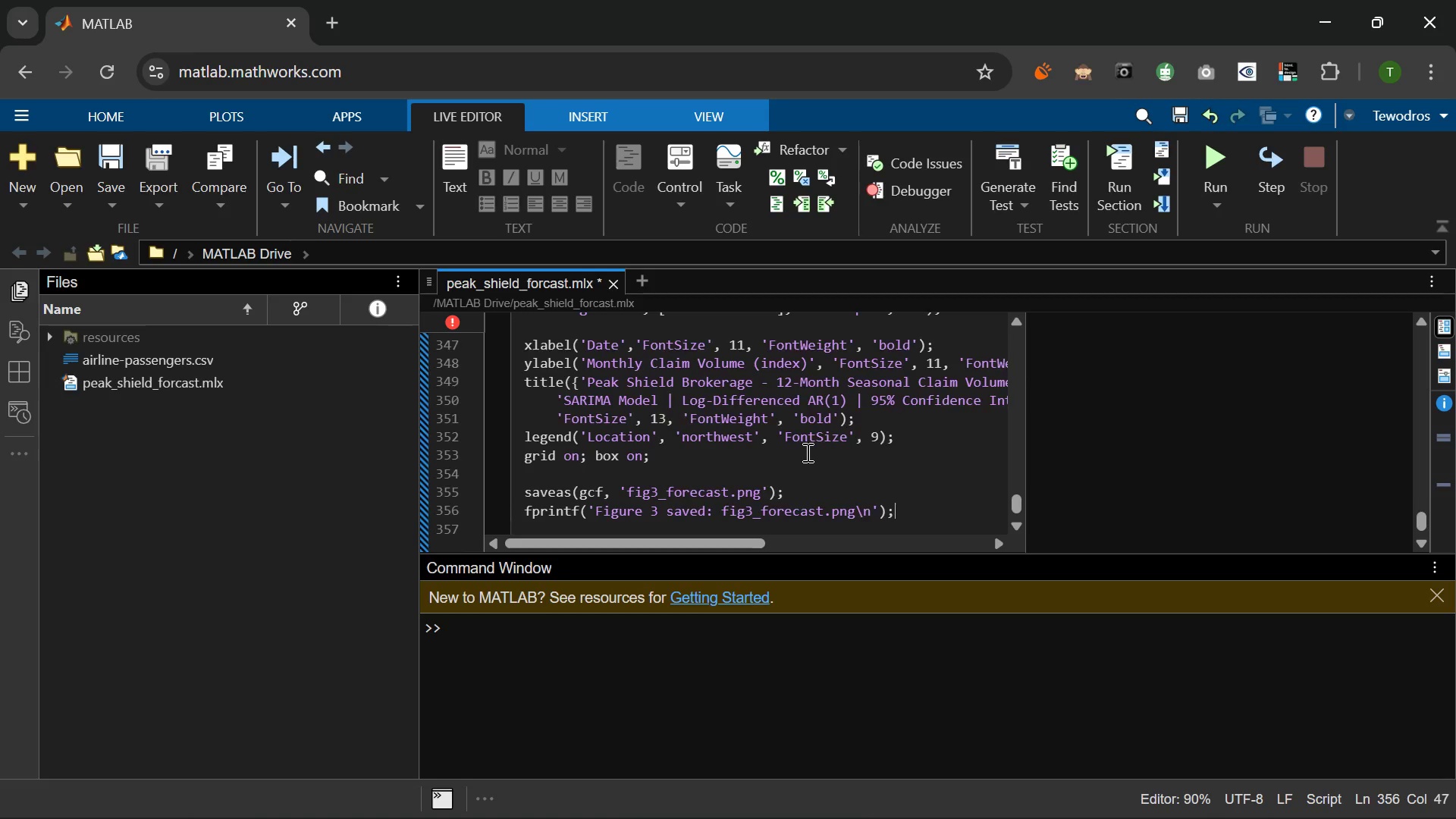 
key(Enter)
 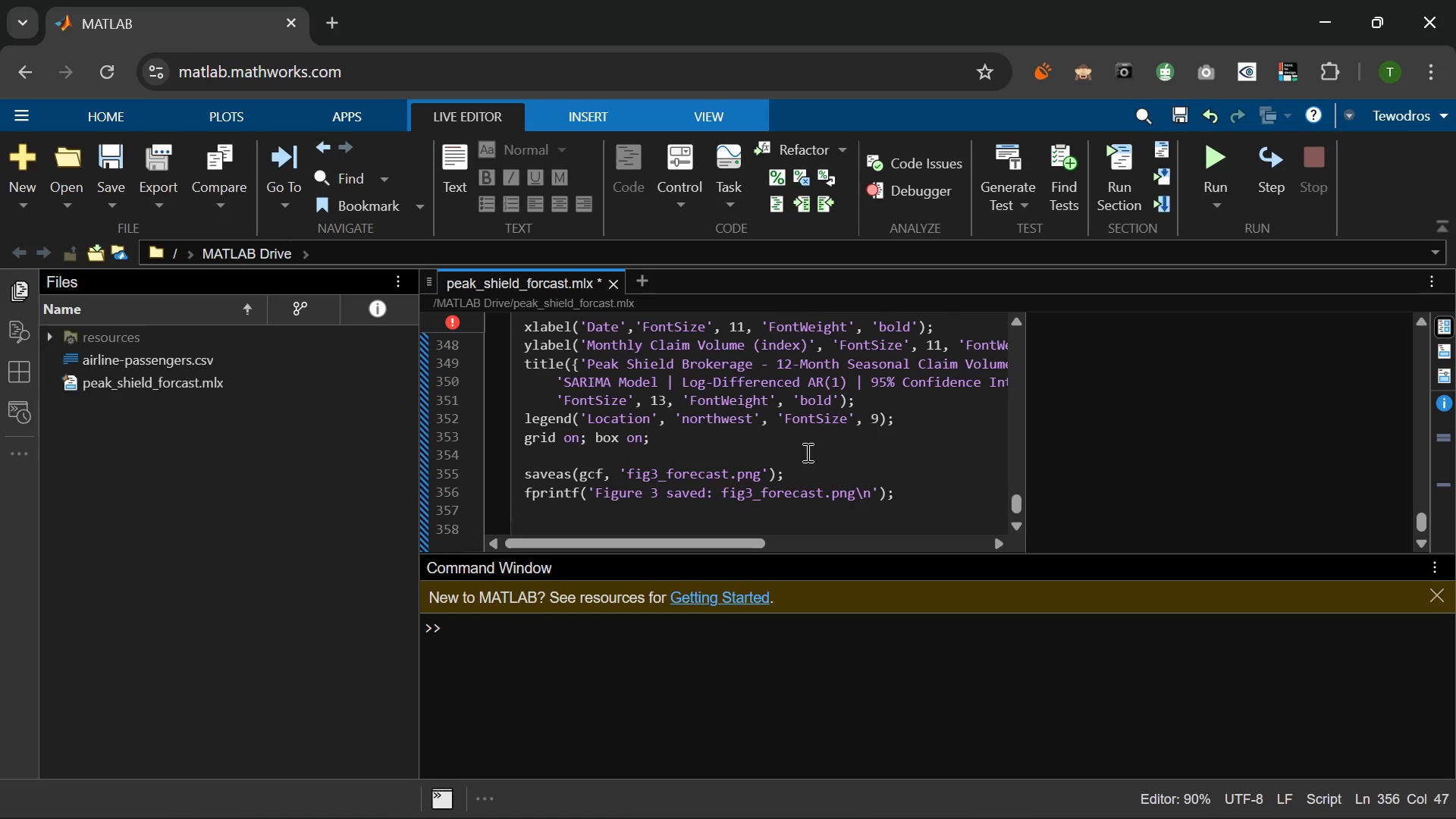 
key(Enter)
 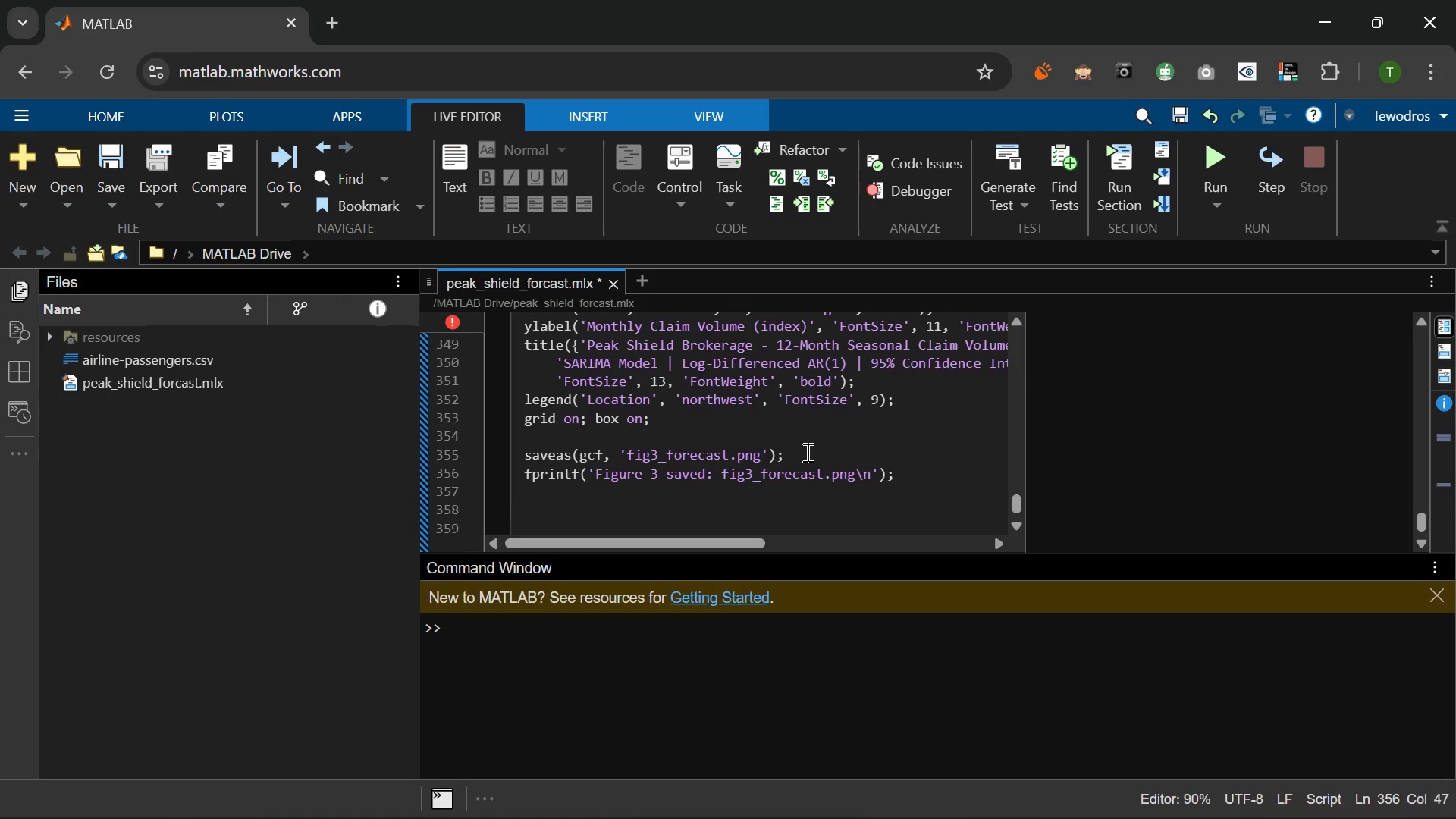 
type(%% 13. )
 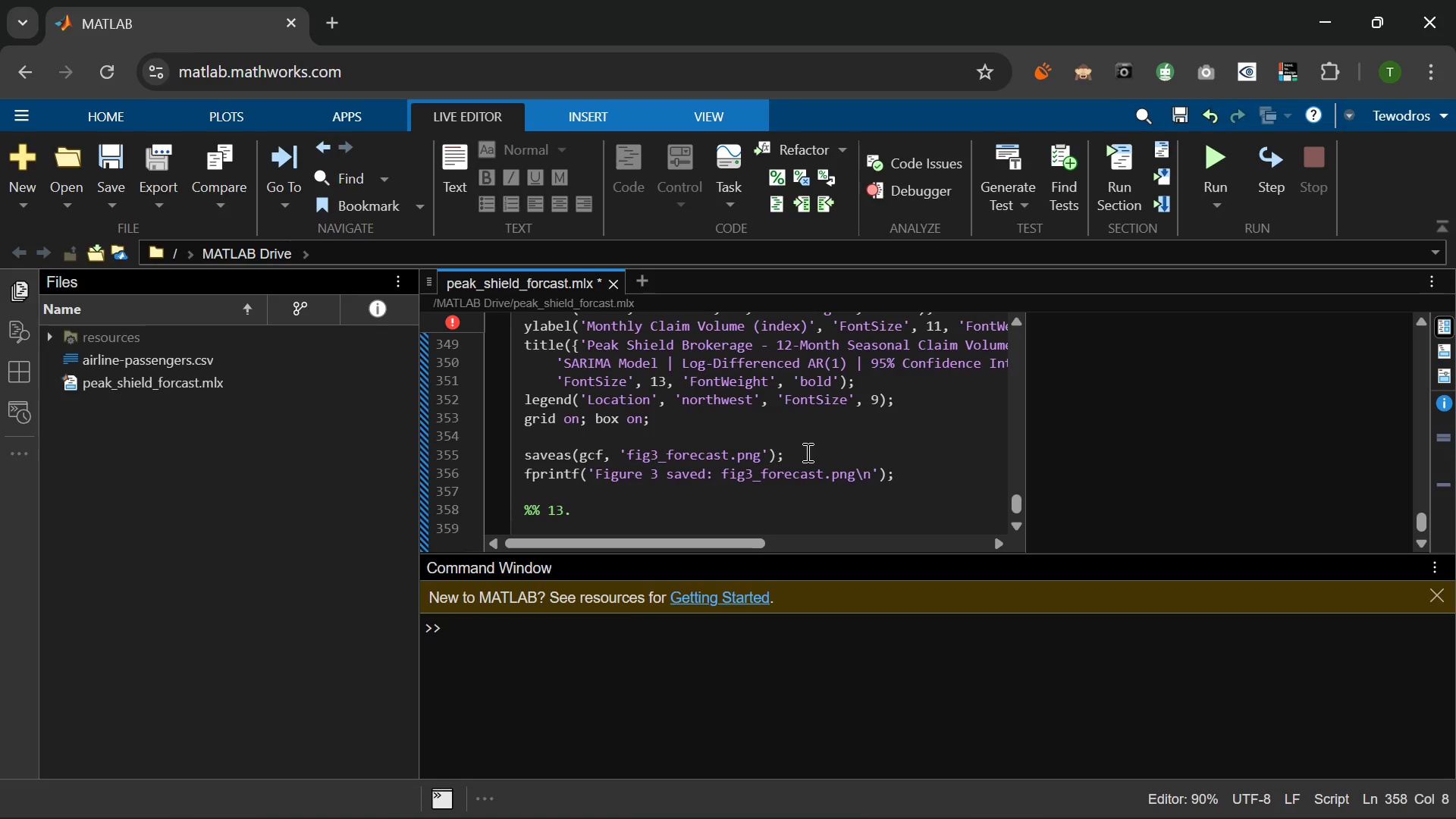 
type(Final Summary Table fprintf)
 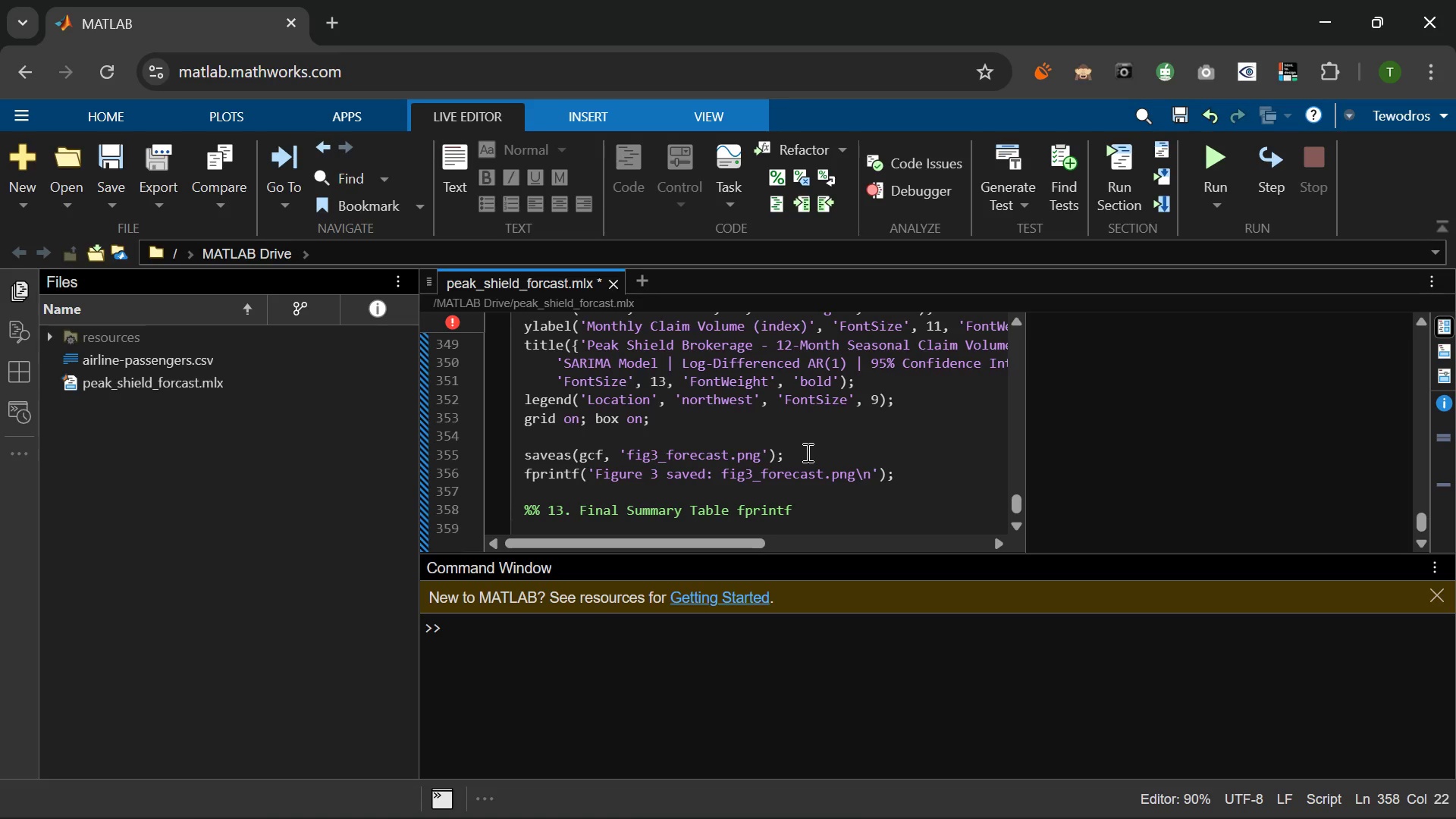 
wait(7.61)
 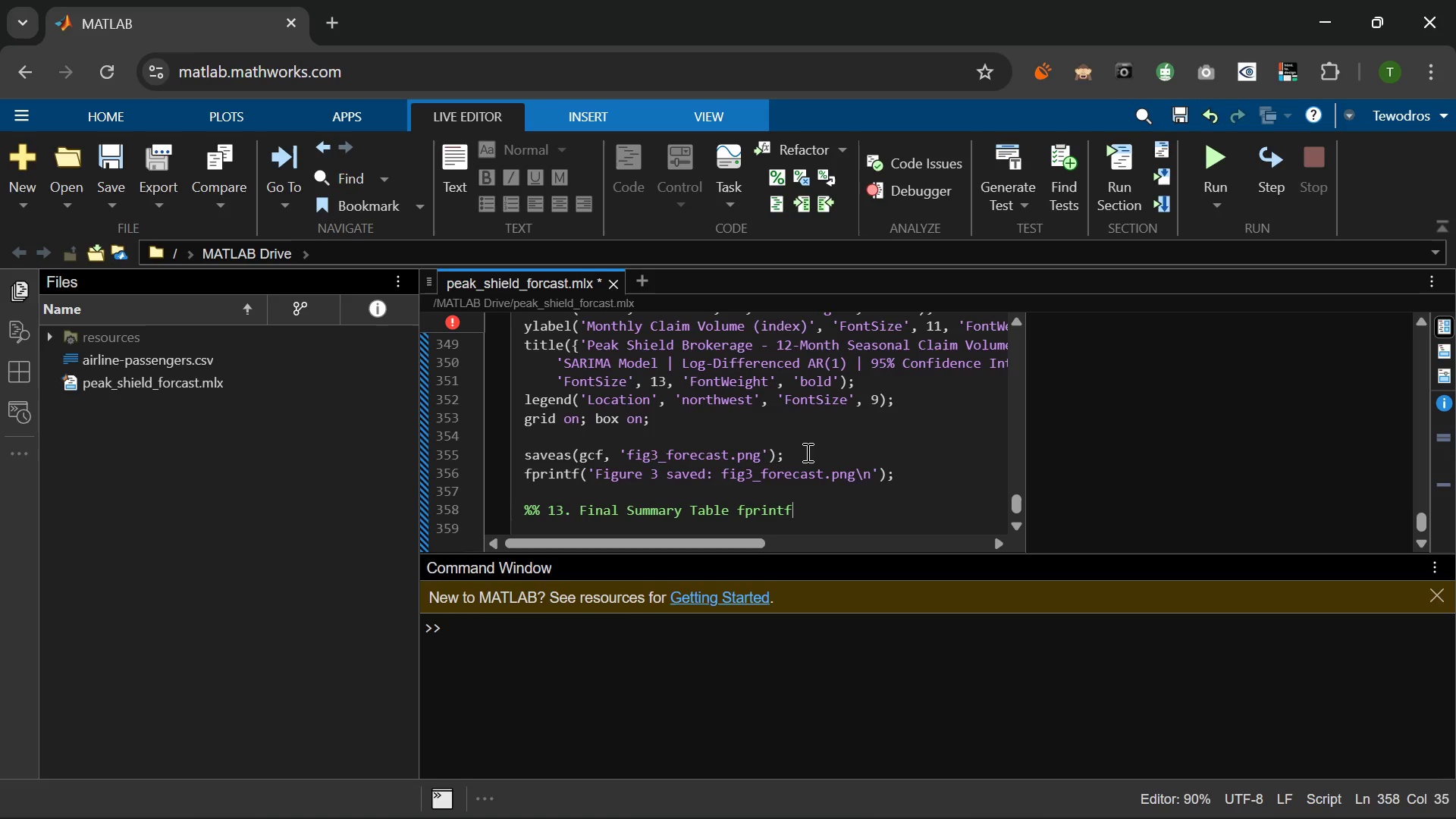 
left_click([1003, 711])